 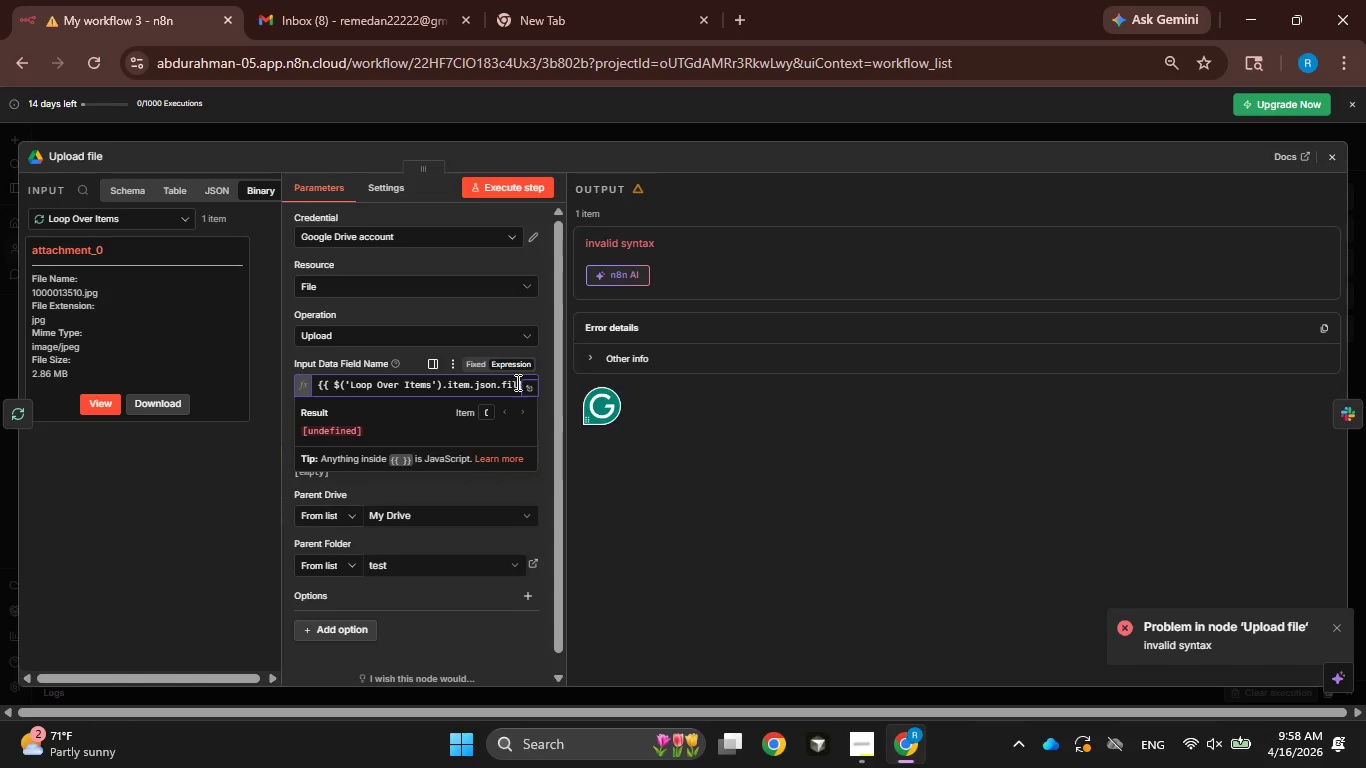 
key(Backspace)
 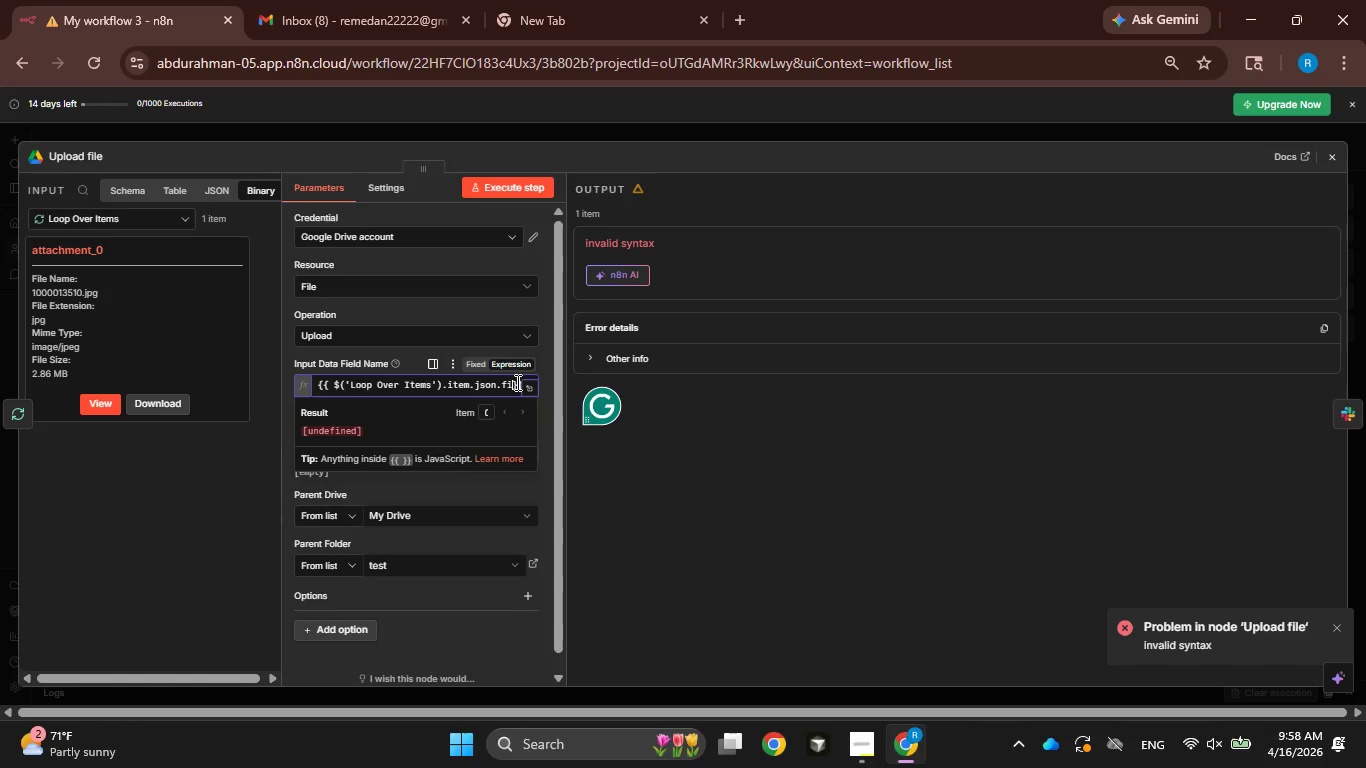 
key(Backspace)
 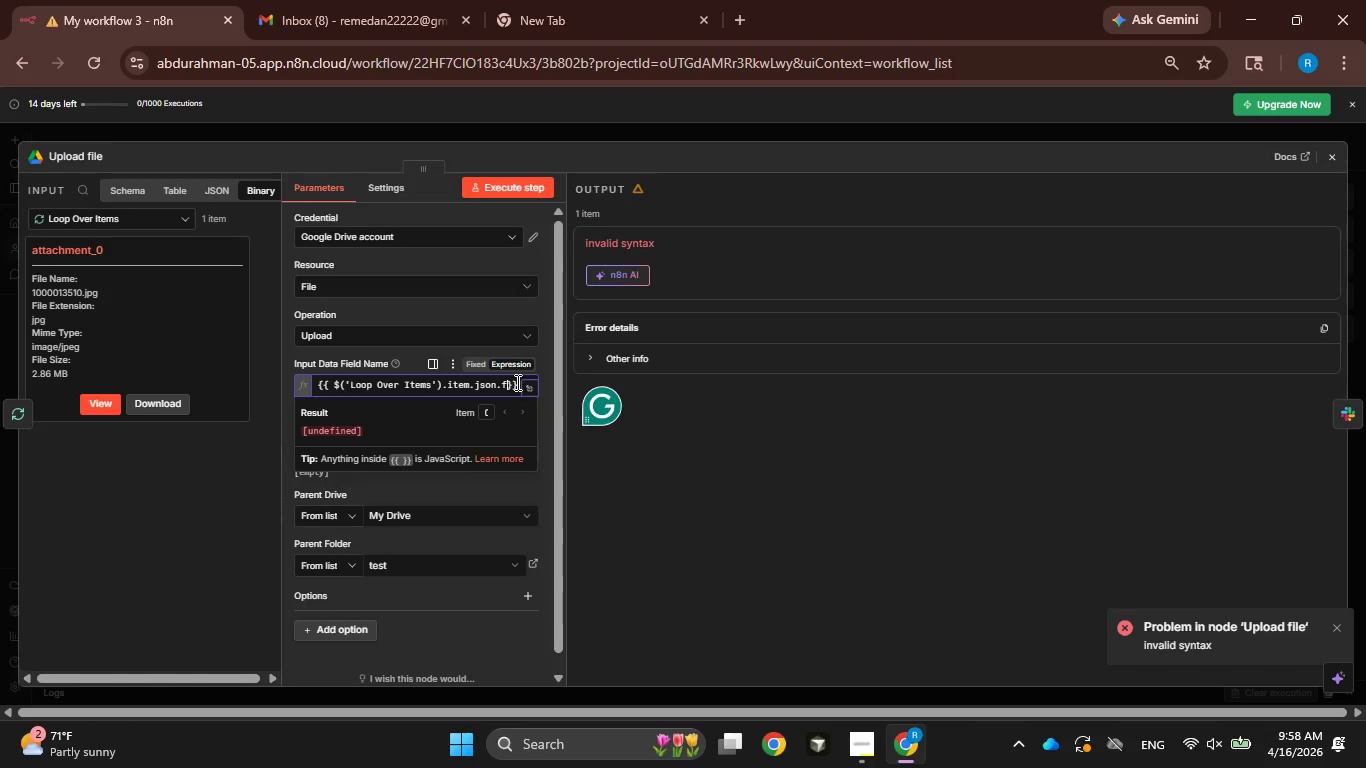 
key(Backspace)
 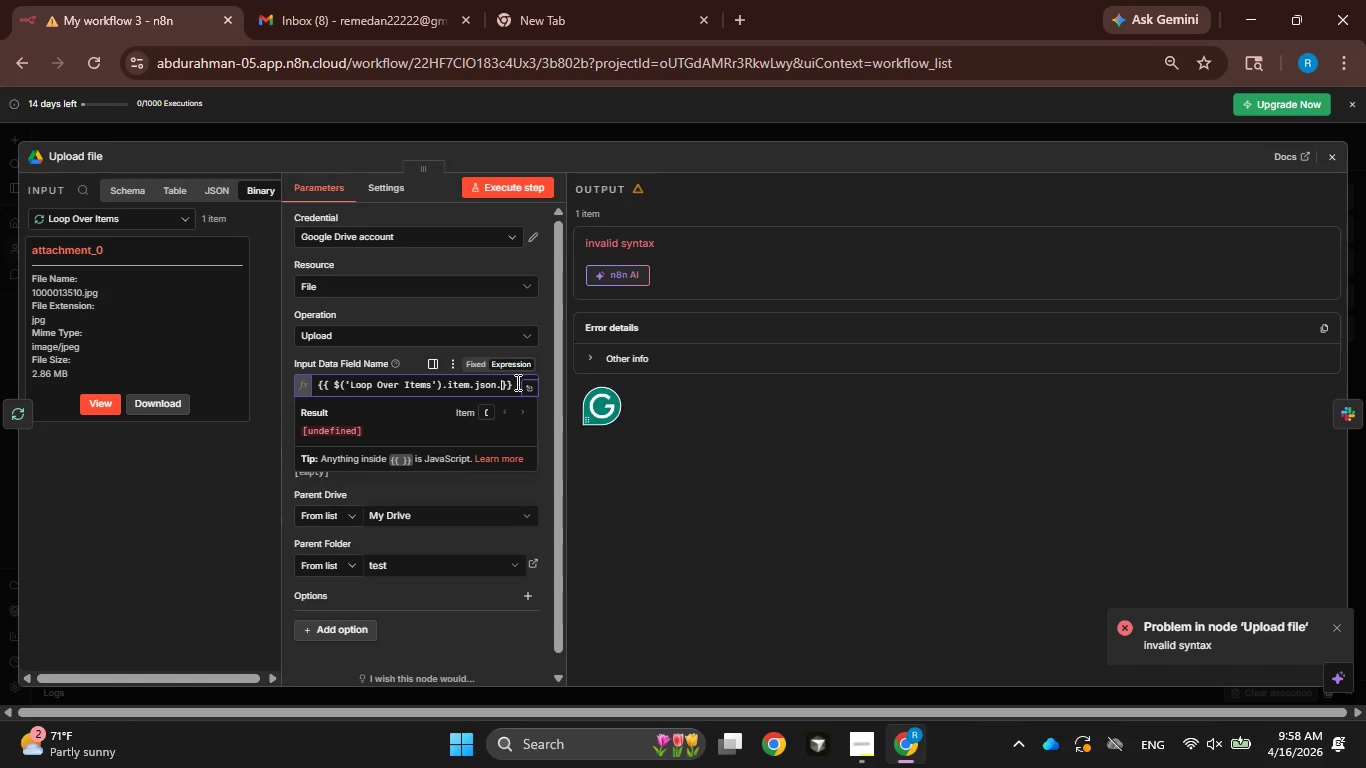 
key(Backspace)
 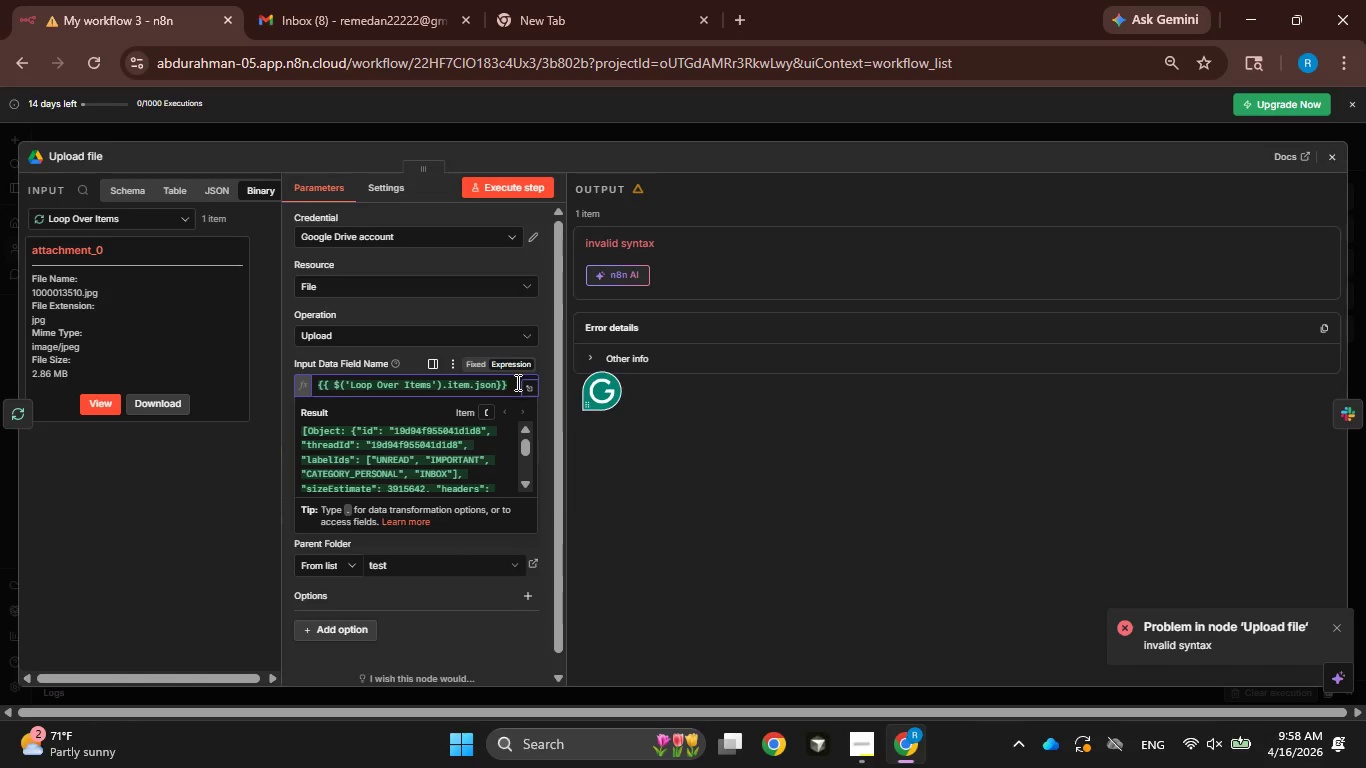 
scroll: coordinate [443, 457], scroll_direction: down, amount: 2.0
 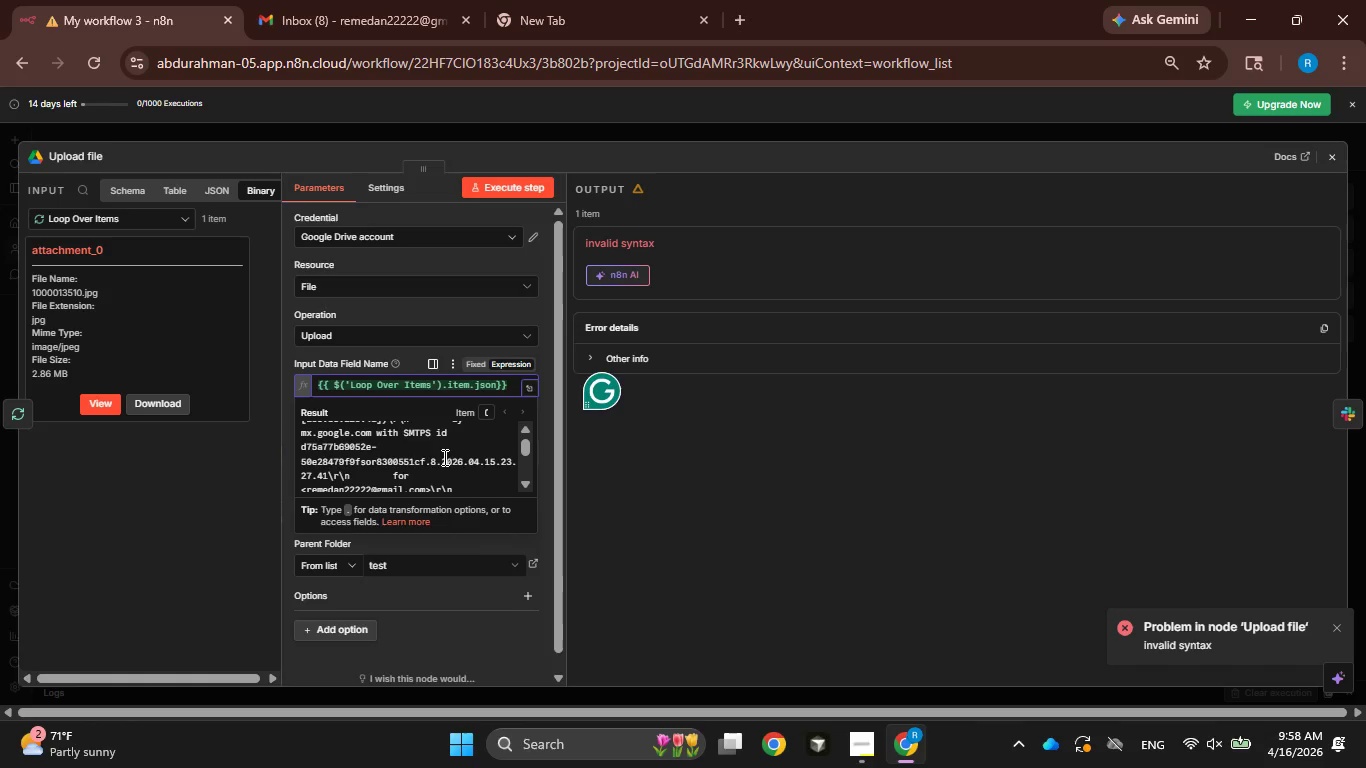 
scroll: coordinate [443, 457], scroll_direction: up, amount: 7.0
 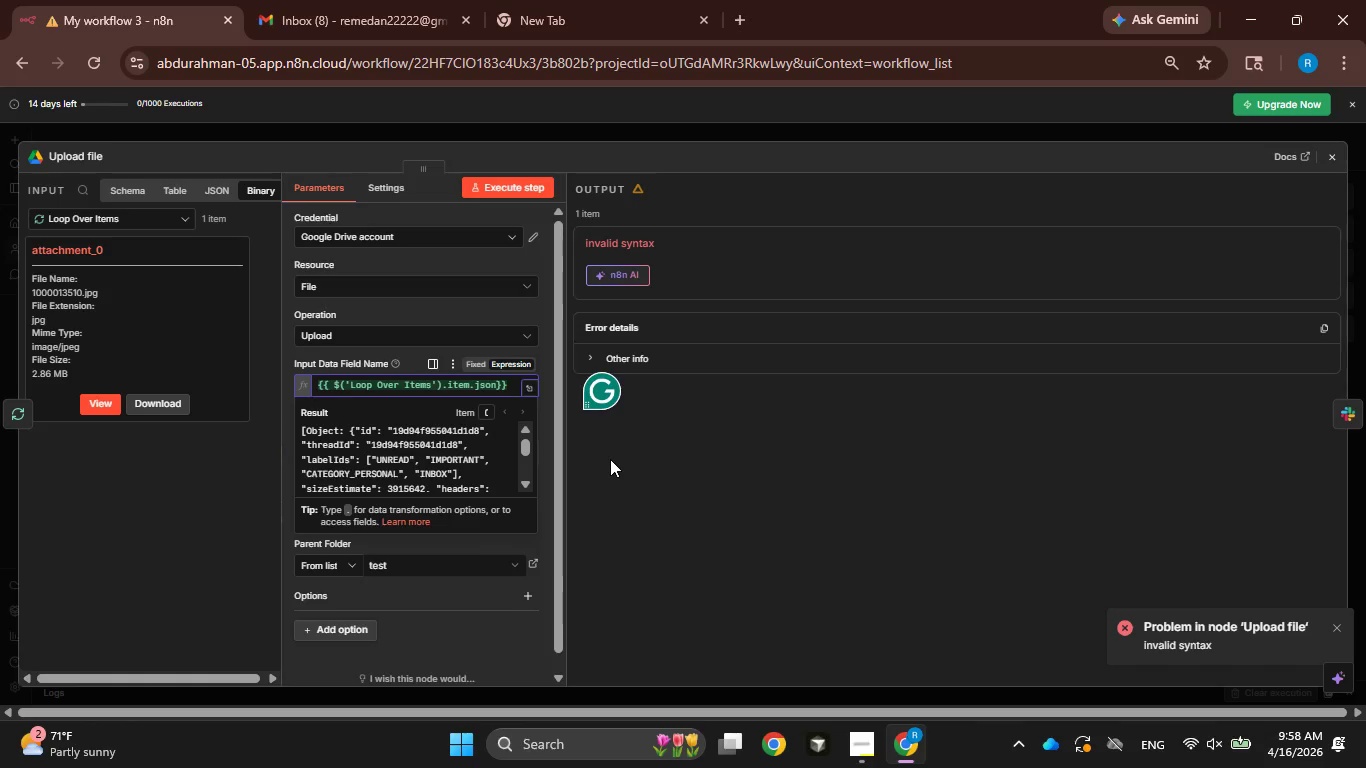 
wait(6.3)
 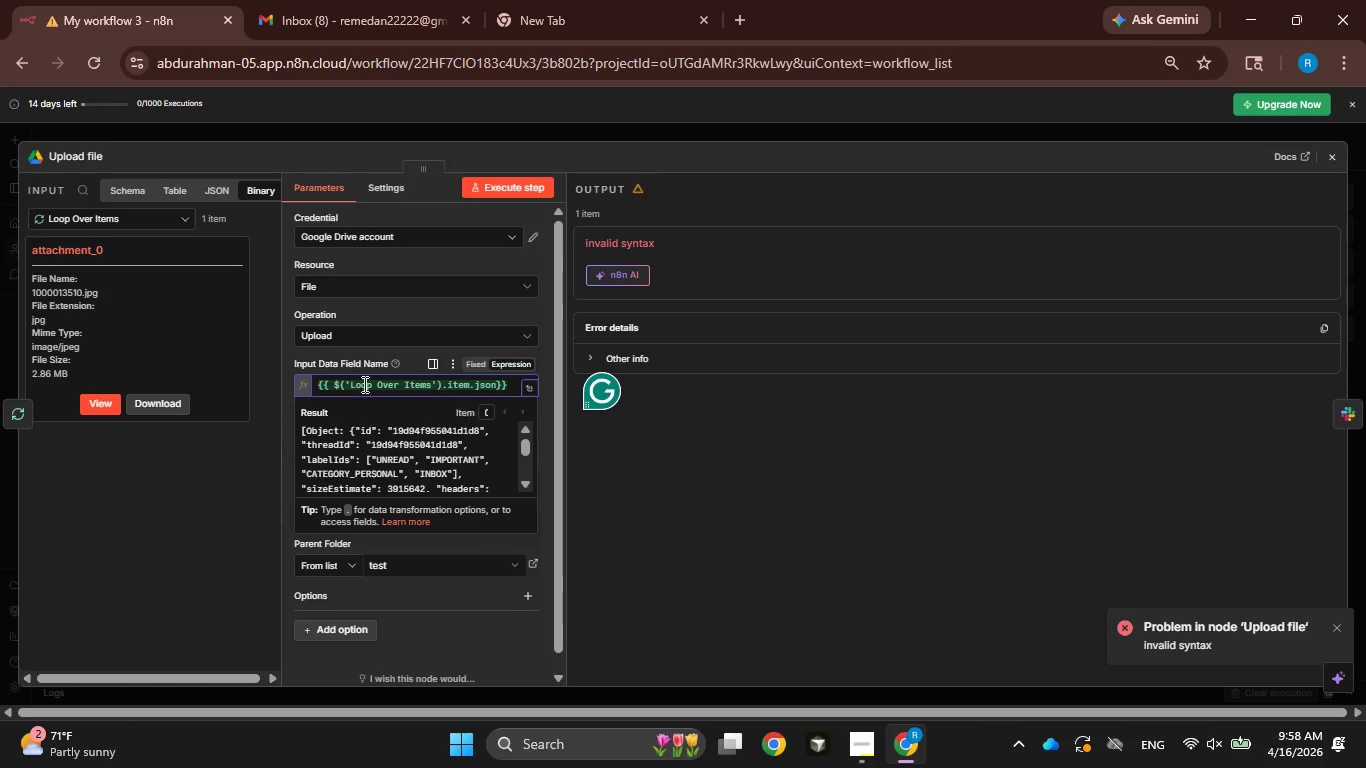 
key(Backspace)
key(Backspace)
key(Backspace)
key(Backspace)
key(Backspace)
type(.binary)
 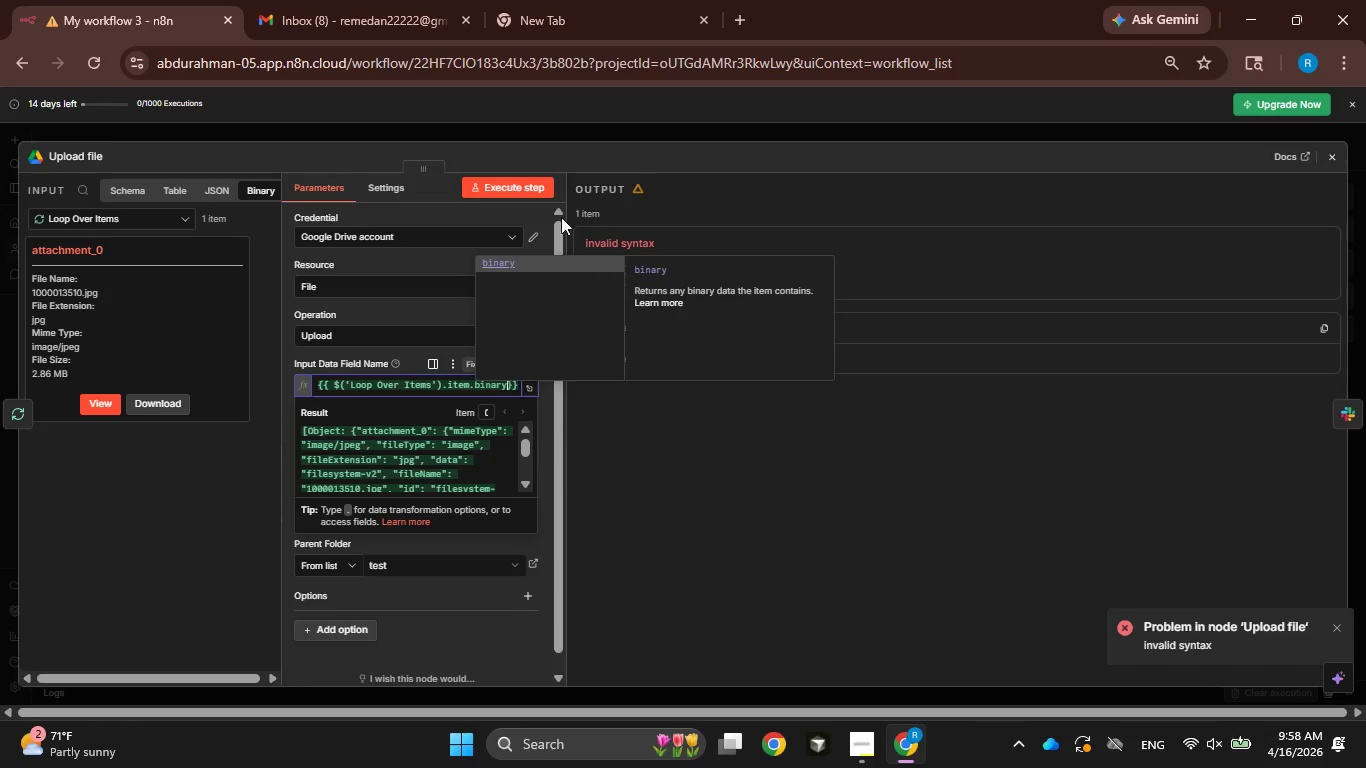 
left_click([506, 260])
 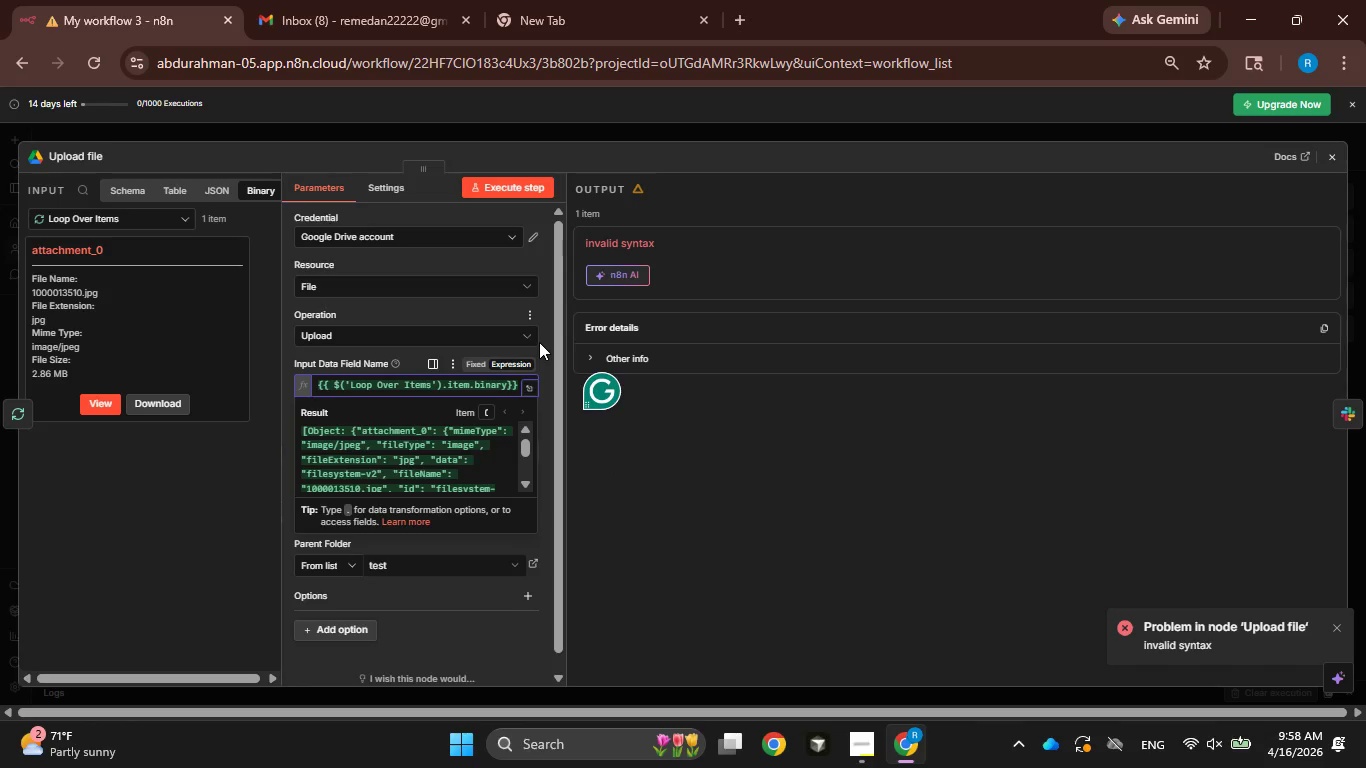 
key(Period)
 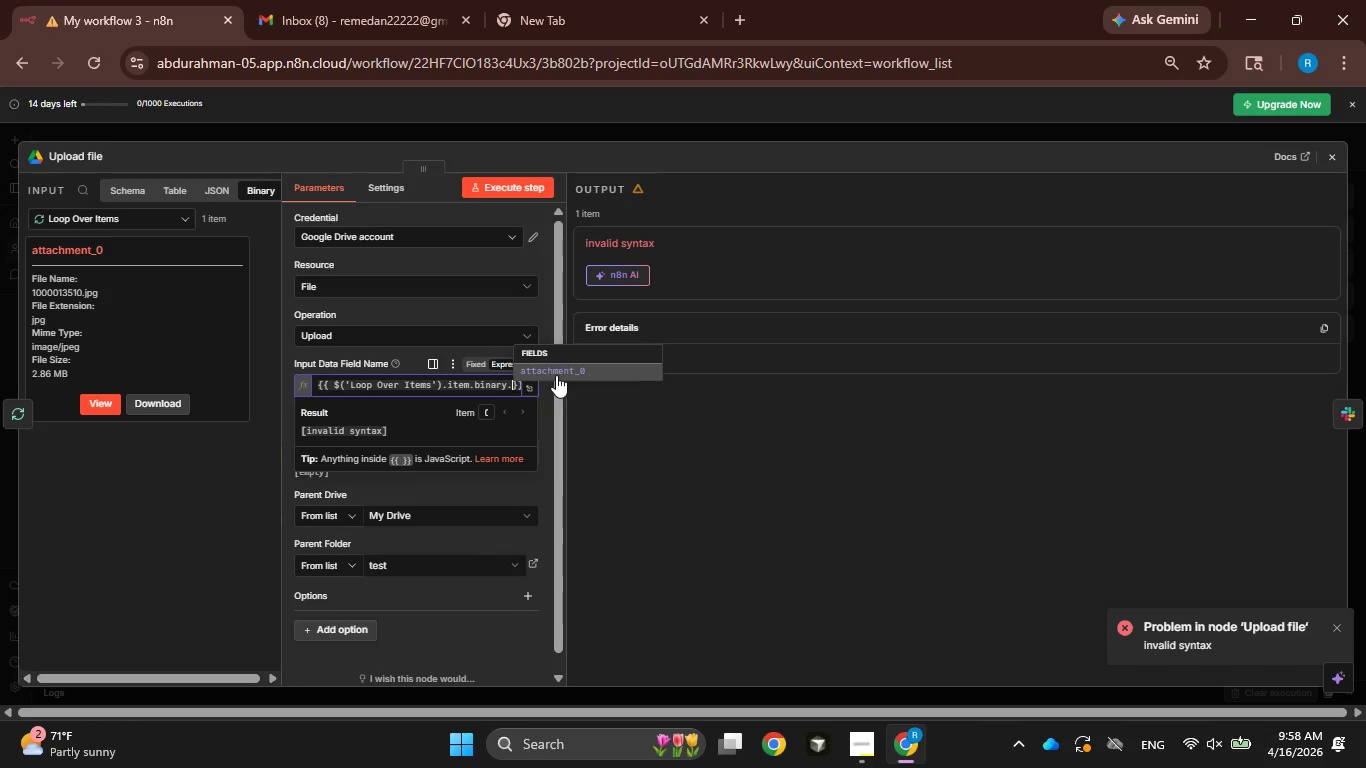 
left_click([548, 368])
 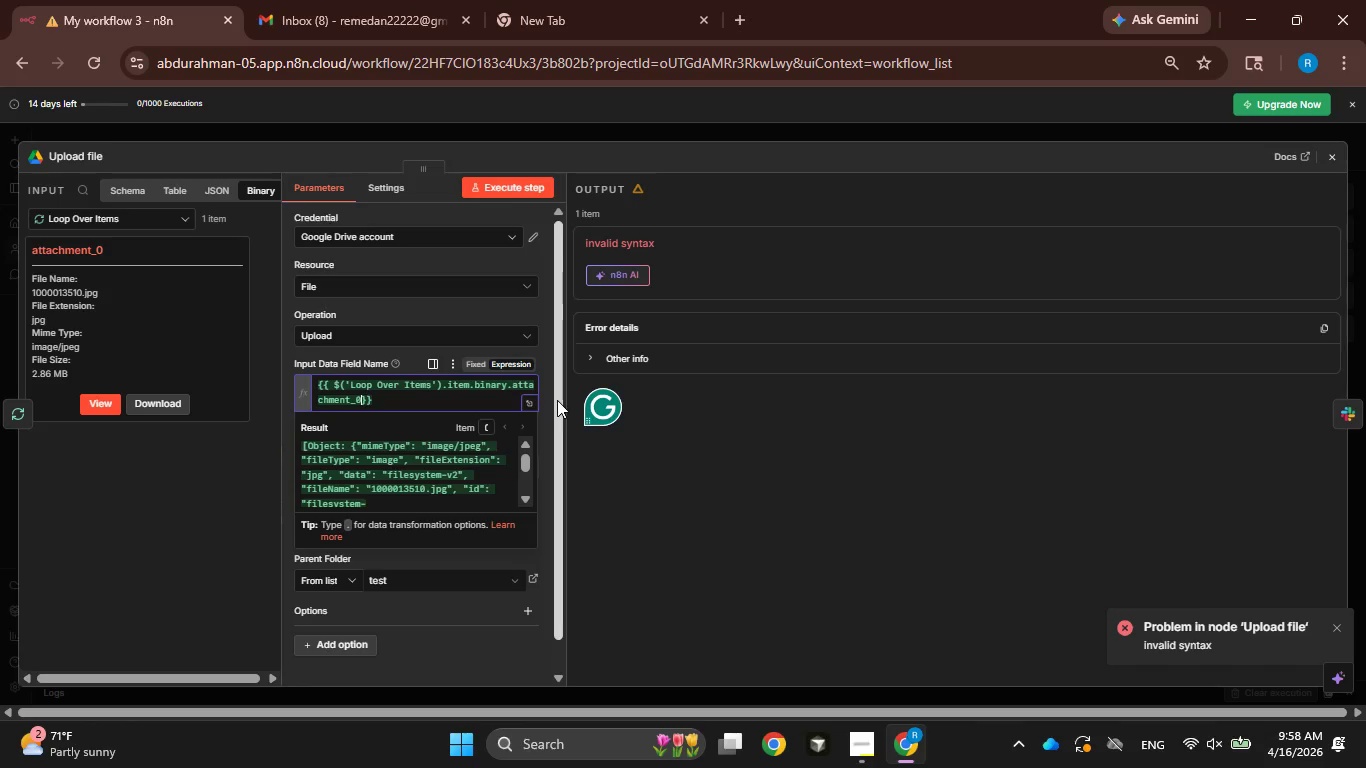 
wait(5.34)
 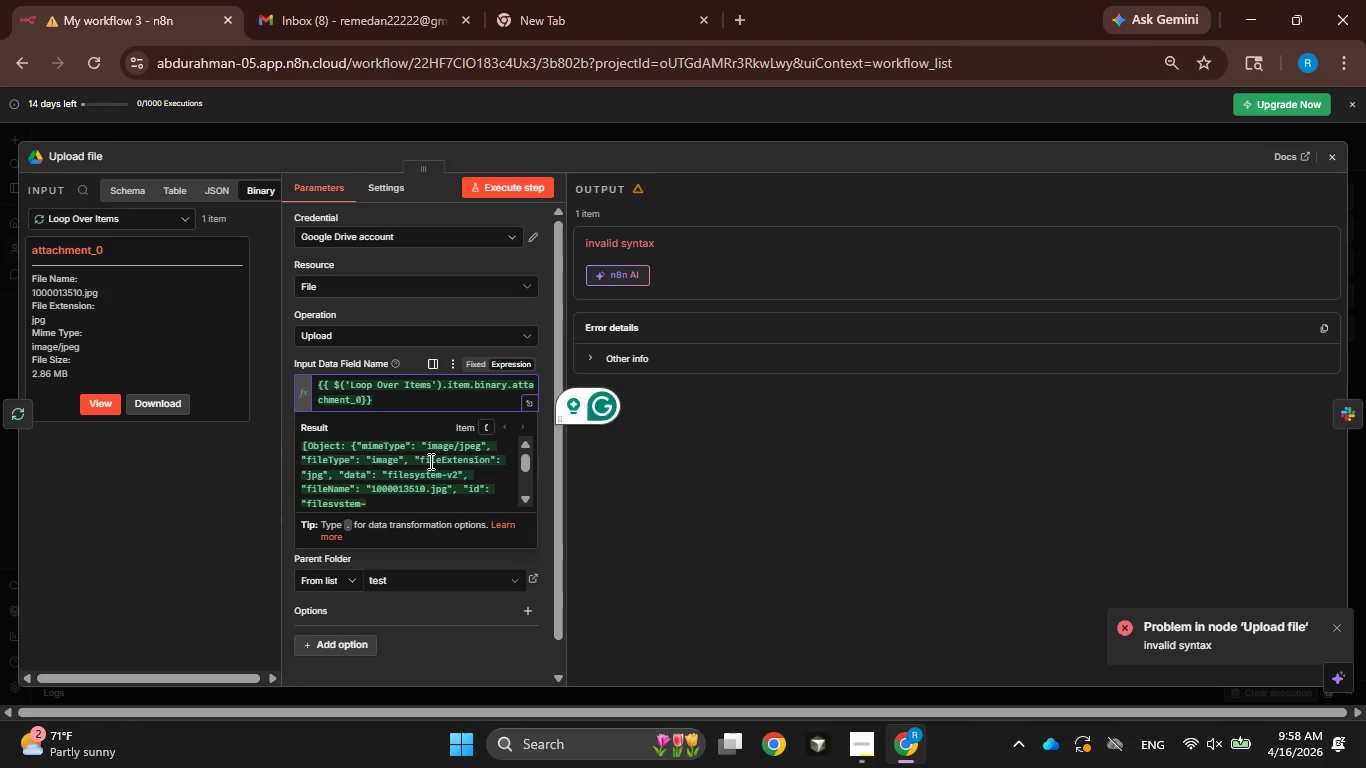 
left_click([528, 185])
 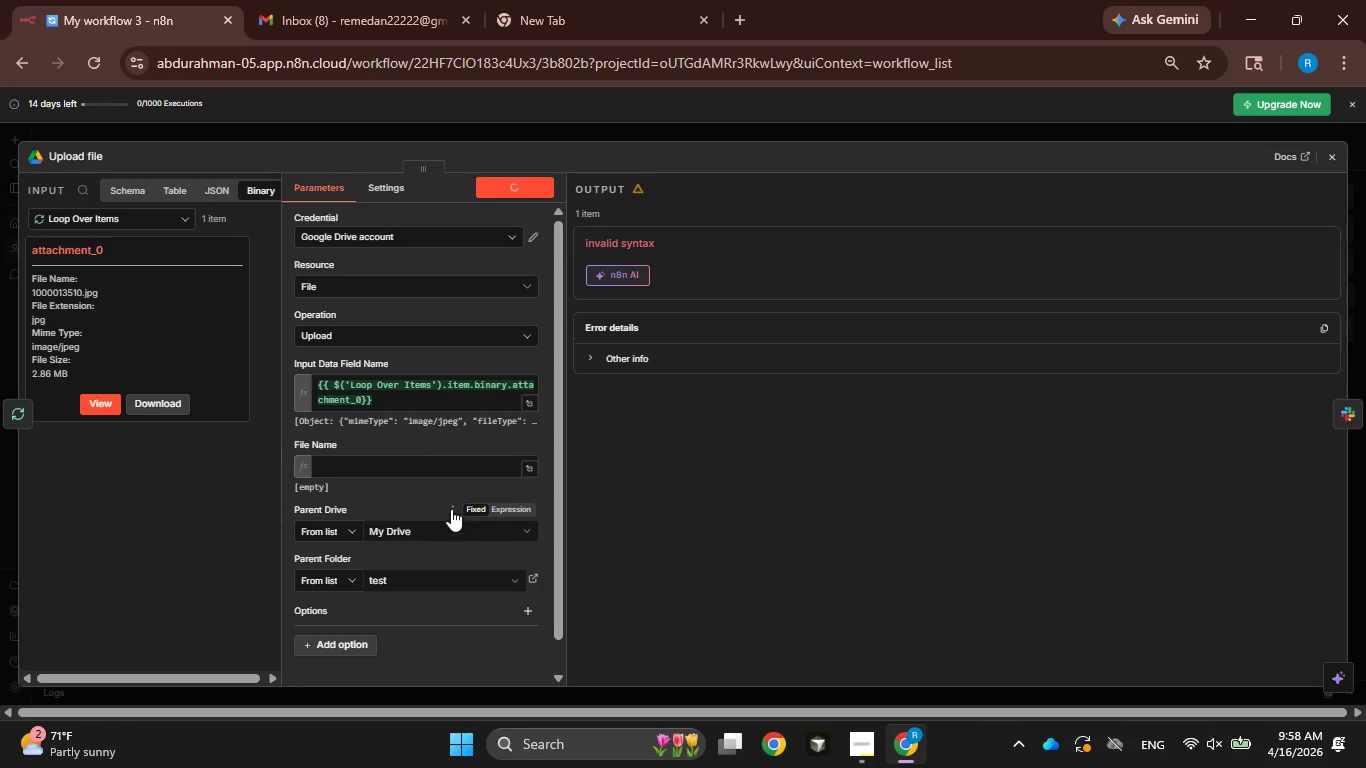 
left_click([398, 460])
 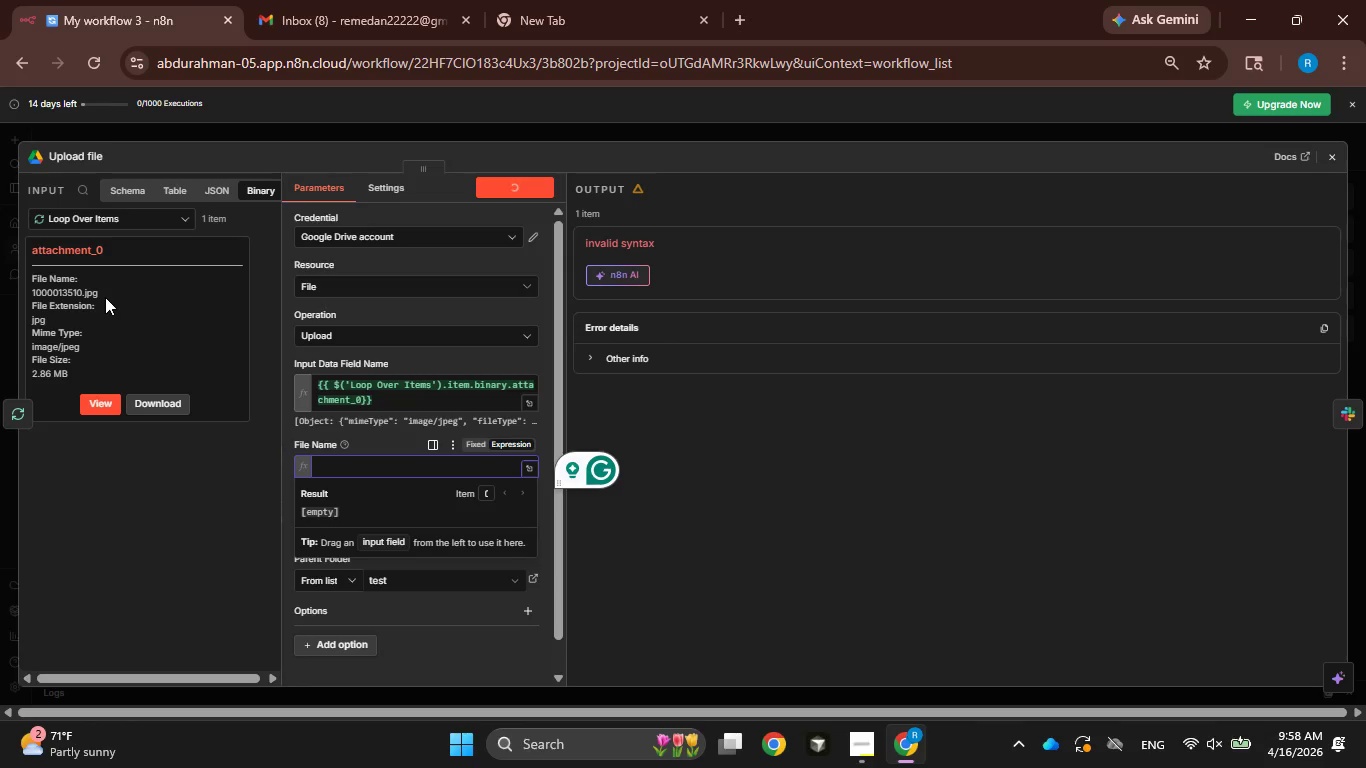 
wait(8.09)
 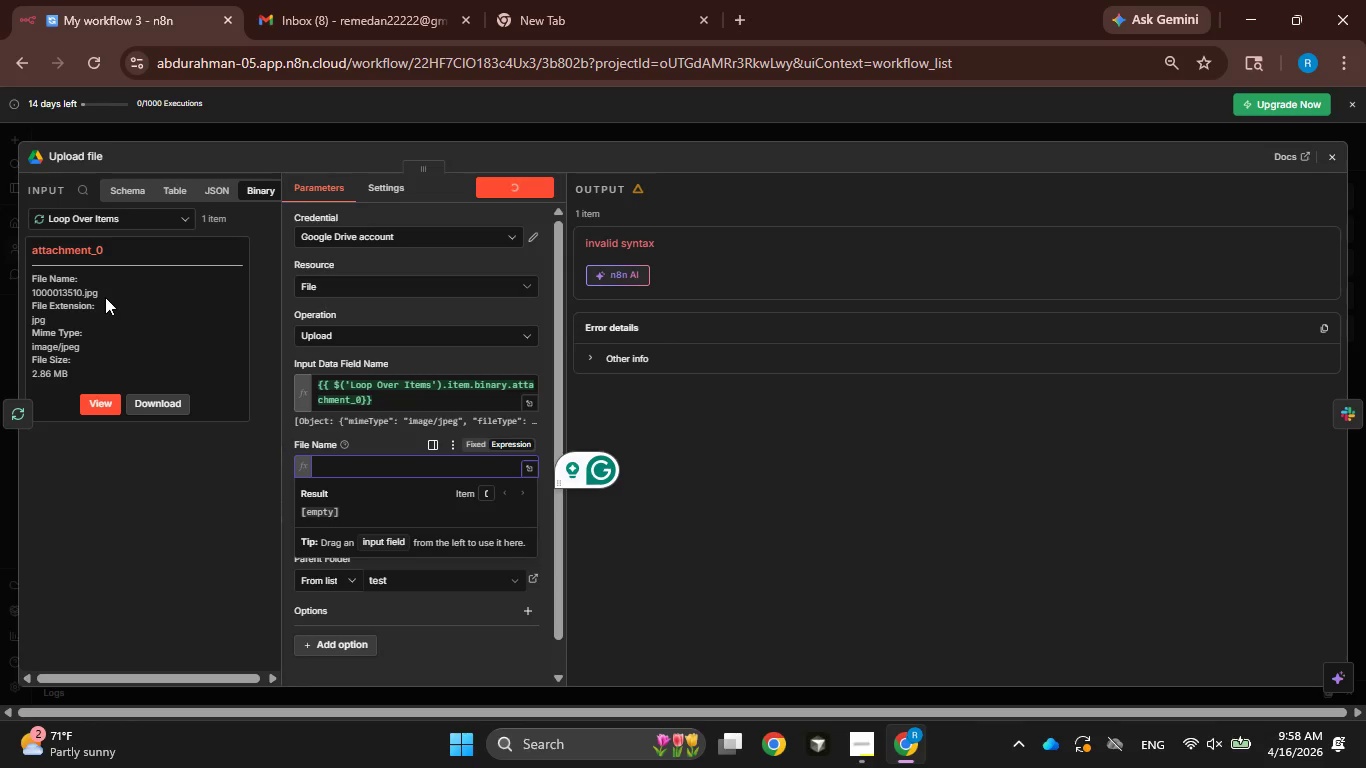 
left_click([214, 195])
 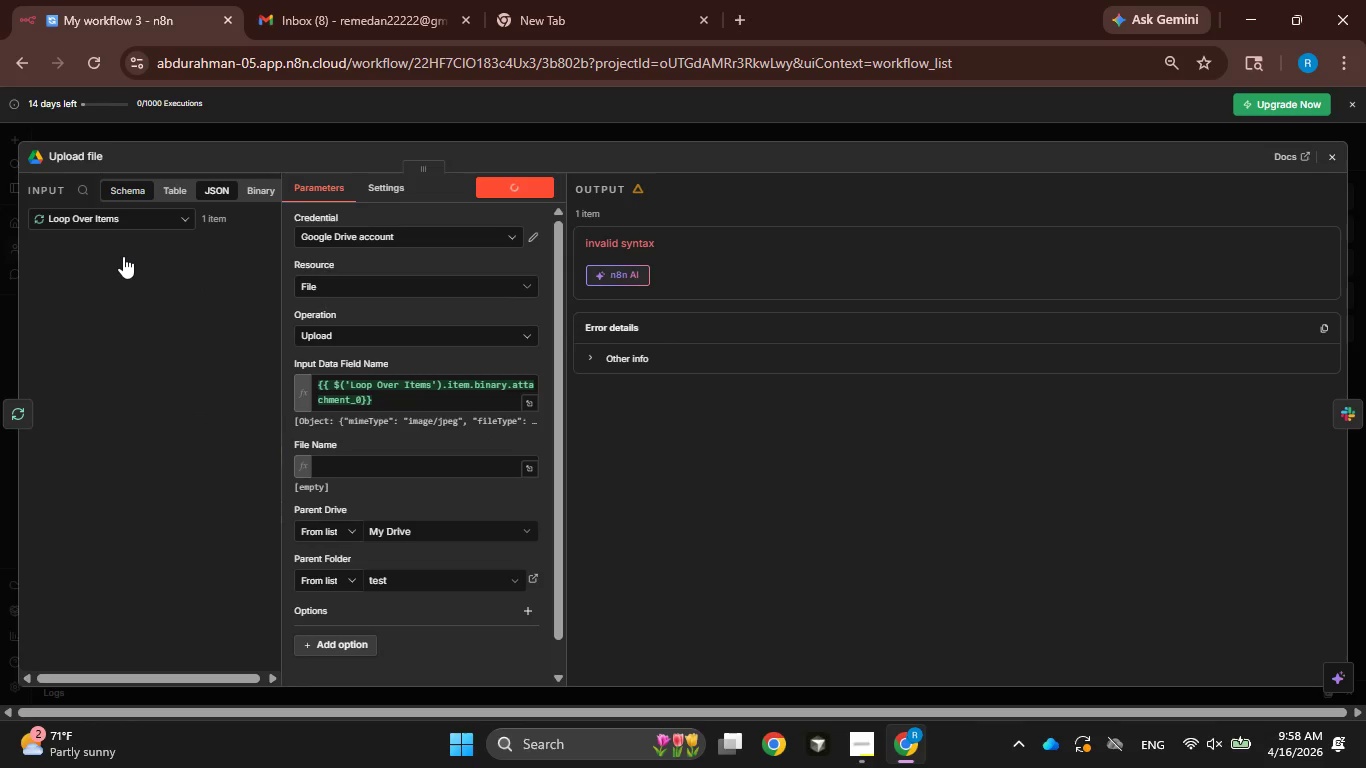 
left_click_drag(start_coordinate=[133, 251], to_coordinate=[145, 330])
 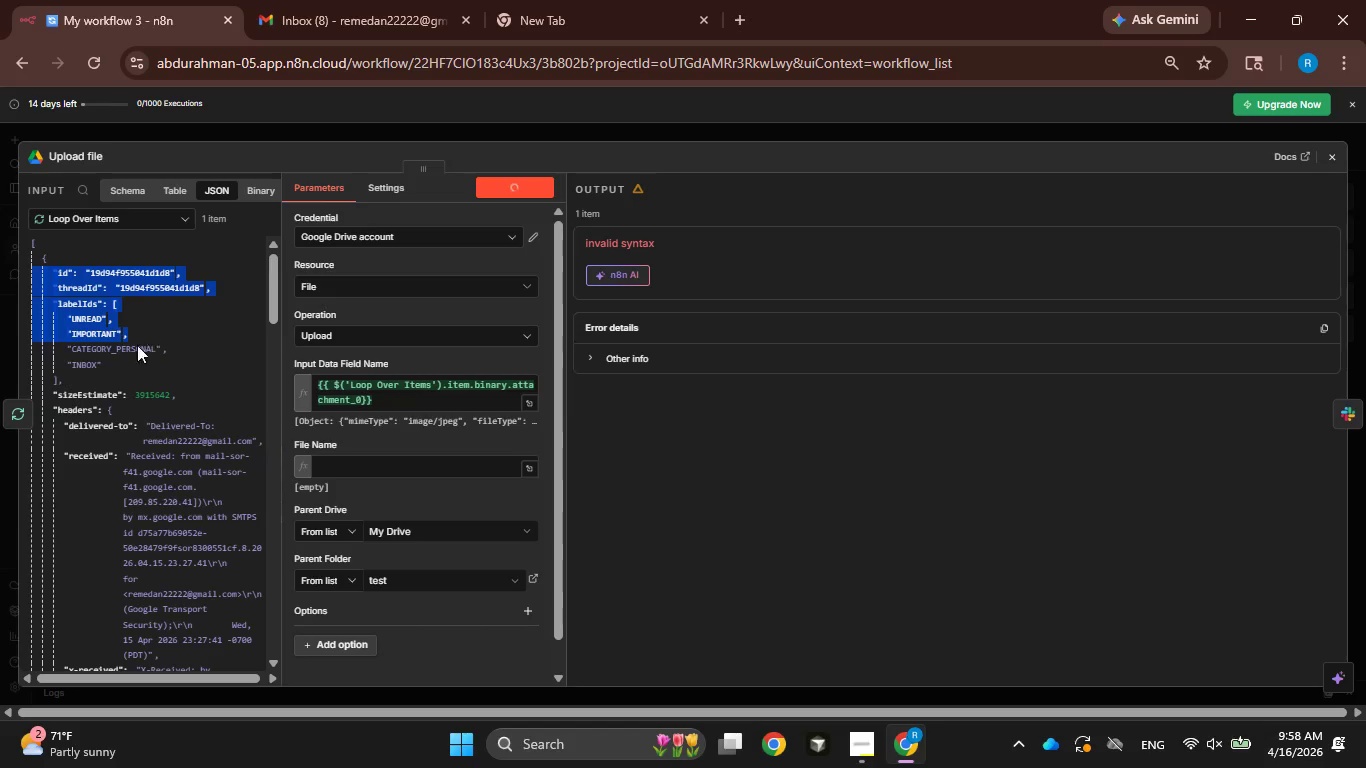 
left_click([137, 379])
 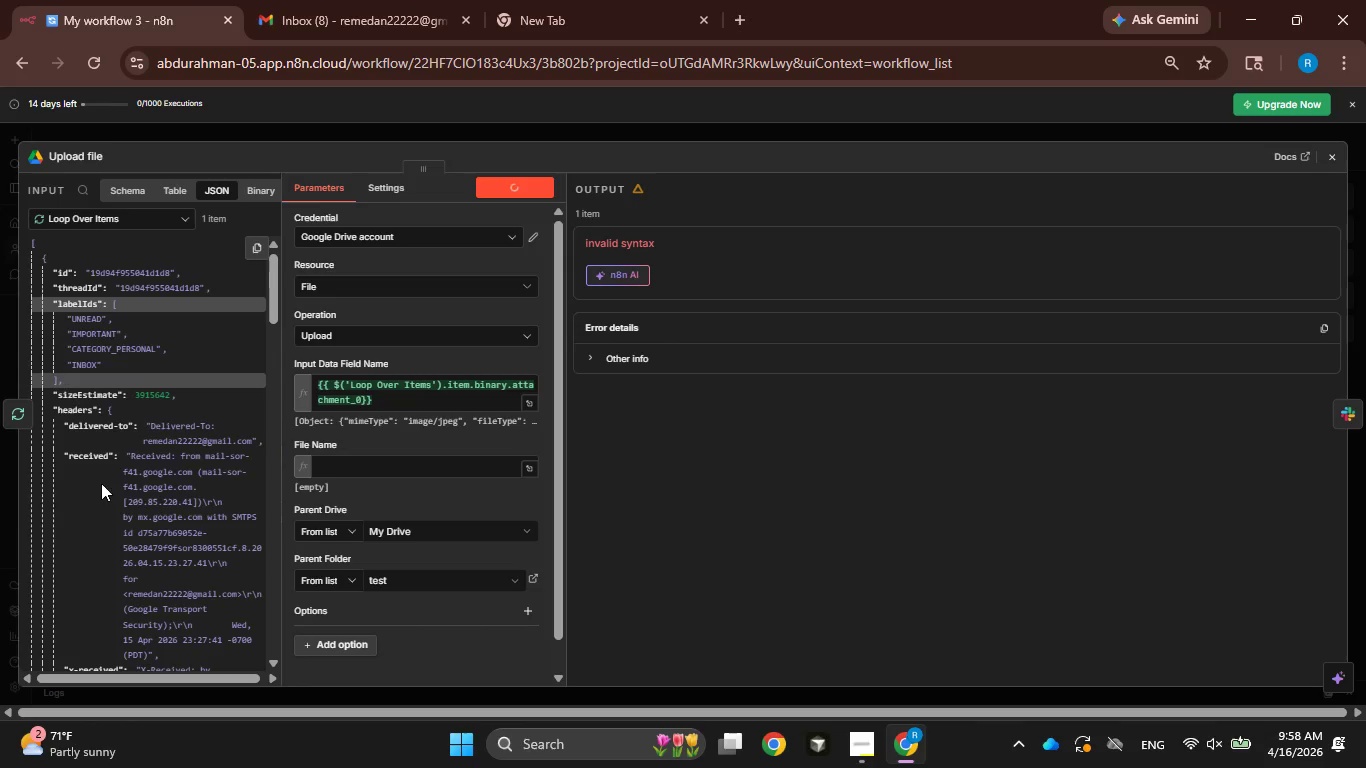 
scroll: coordinate [179, 461], scroll_direction: down, amount: 45.0
 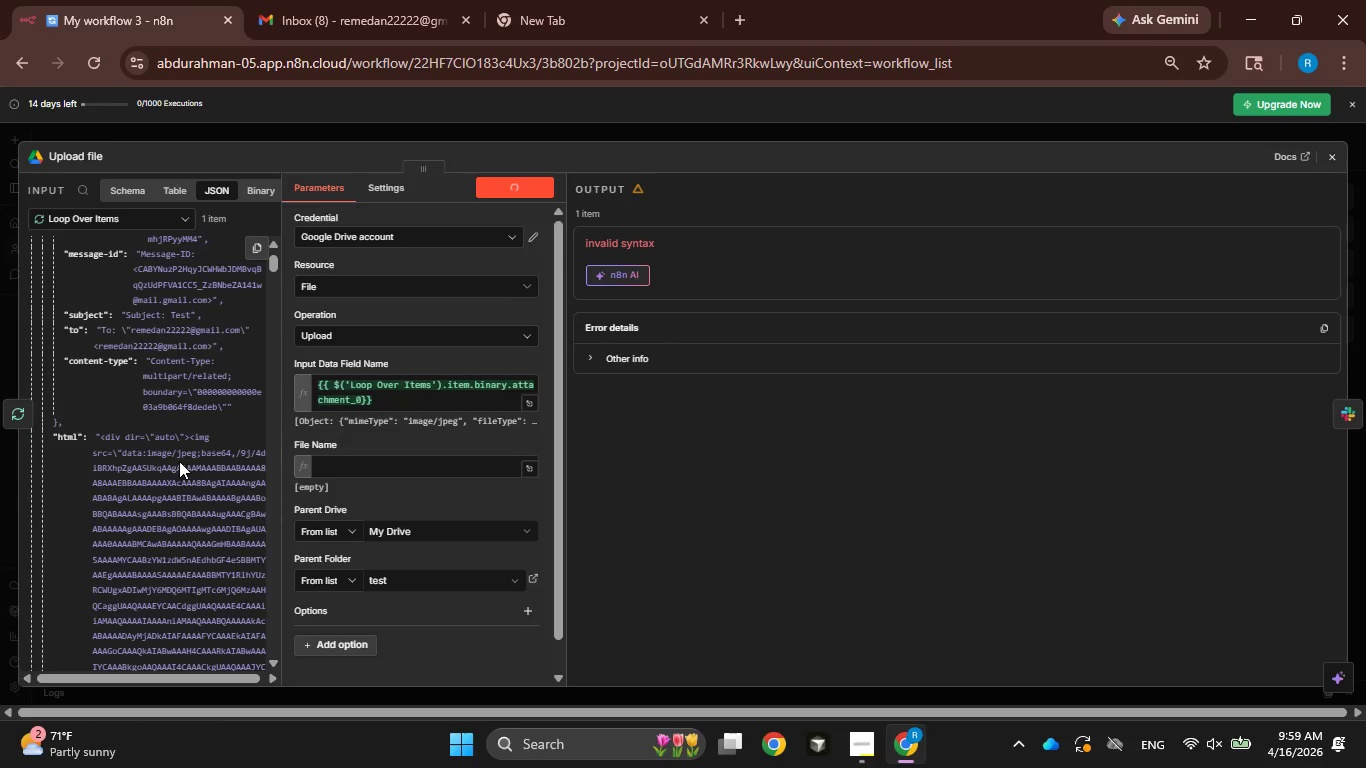 
scroll: coordinate [195, 333], scroll_direction: up, amount: 4.0
 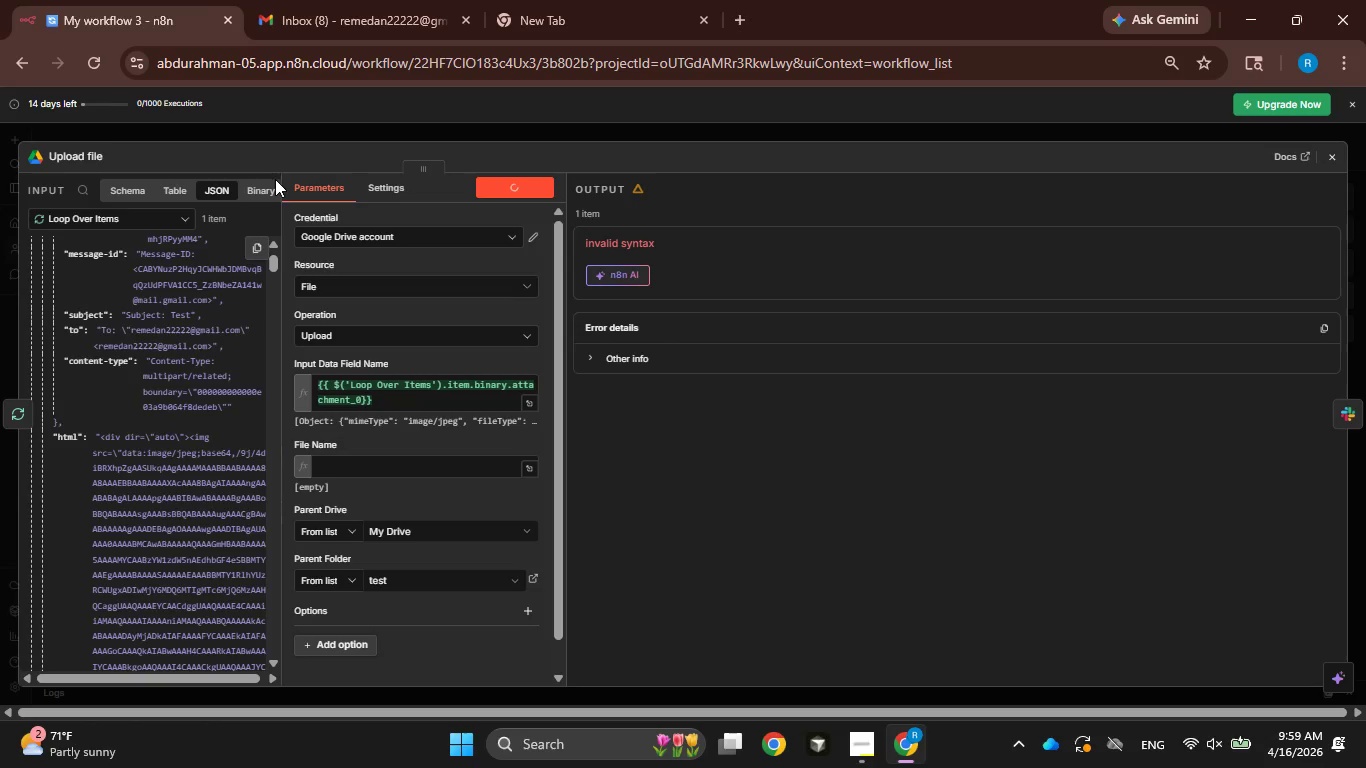 
double_click([260, 188])
 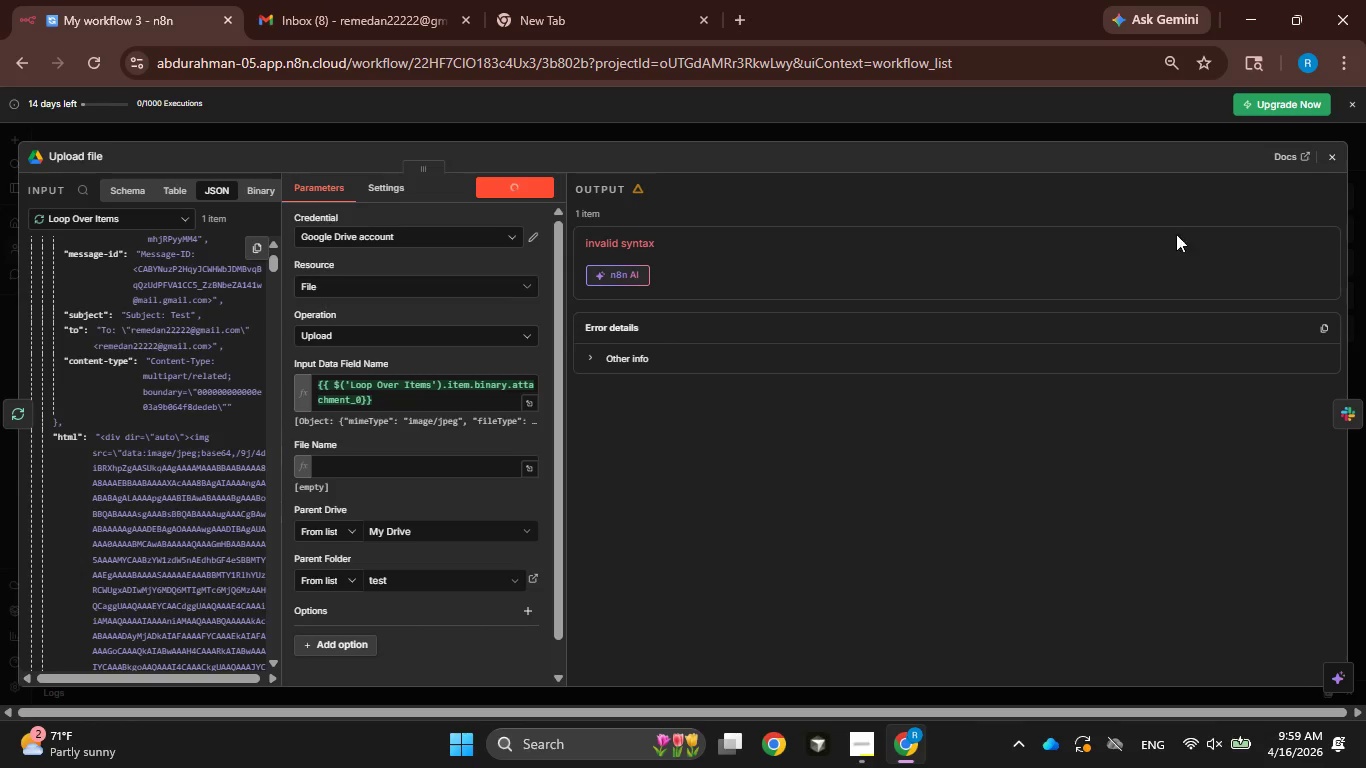 
left_click([1327, 154])
 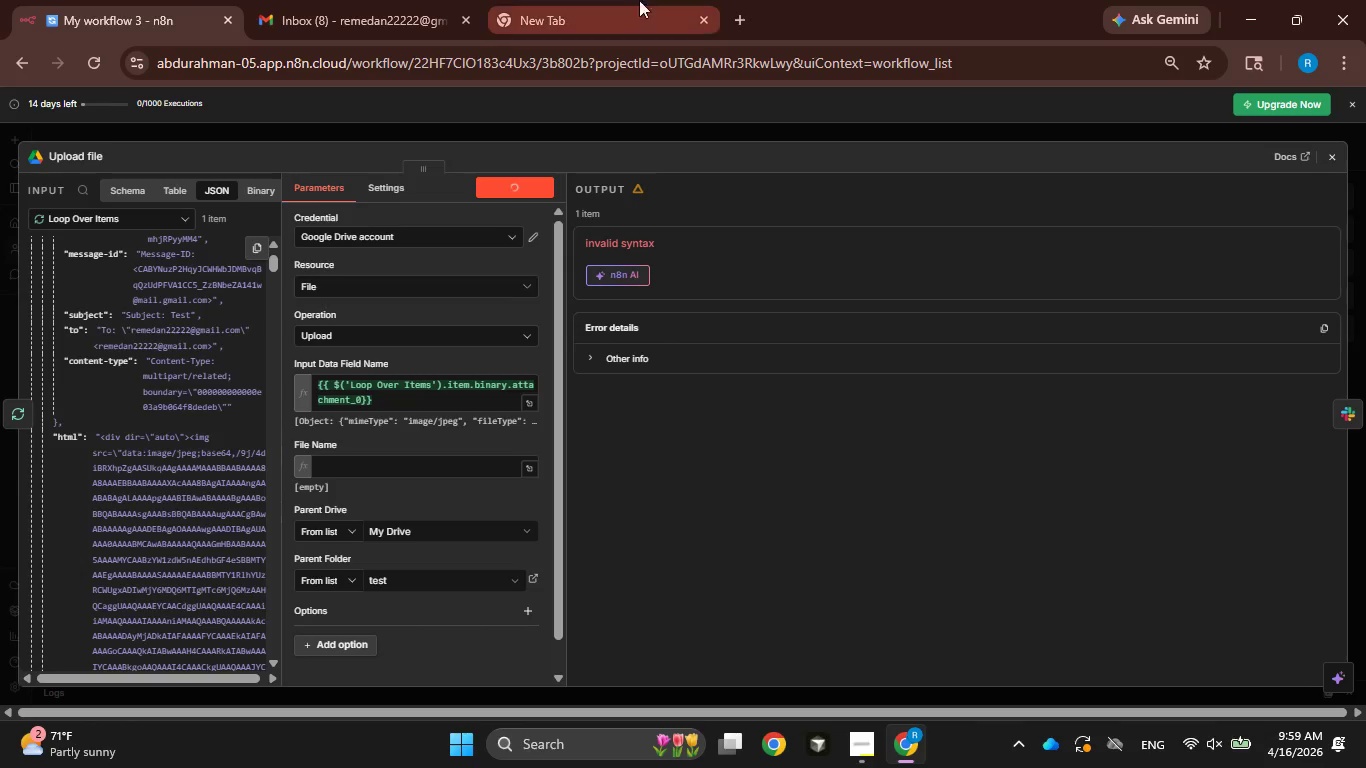 
left_click([365, 12])
 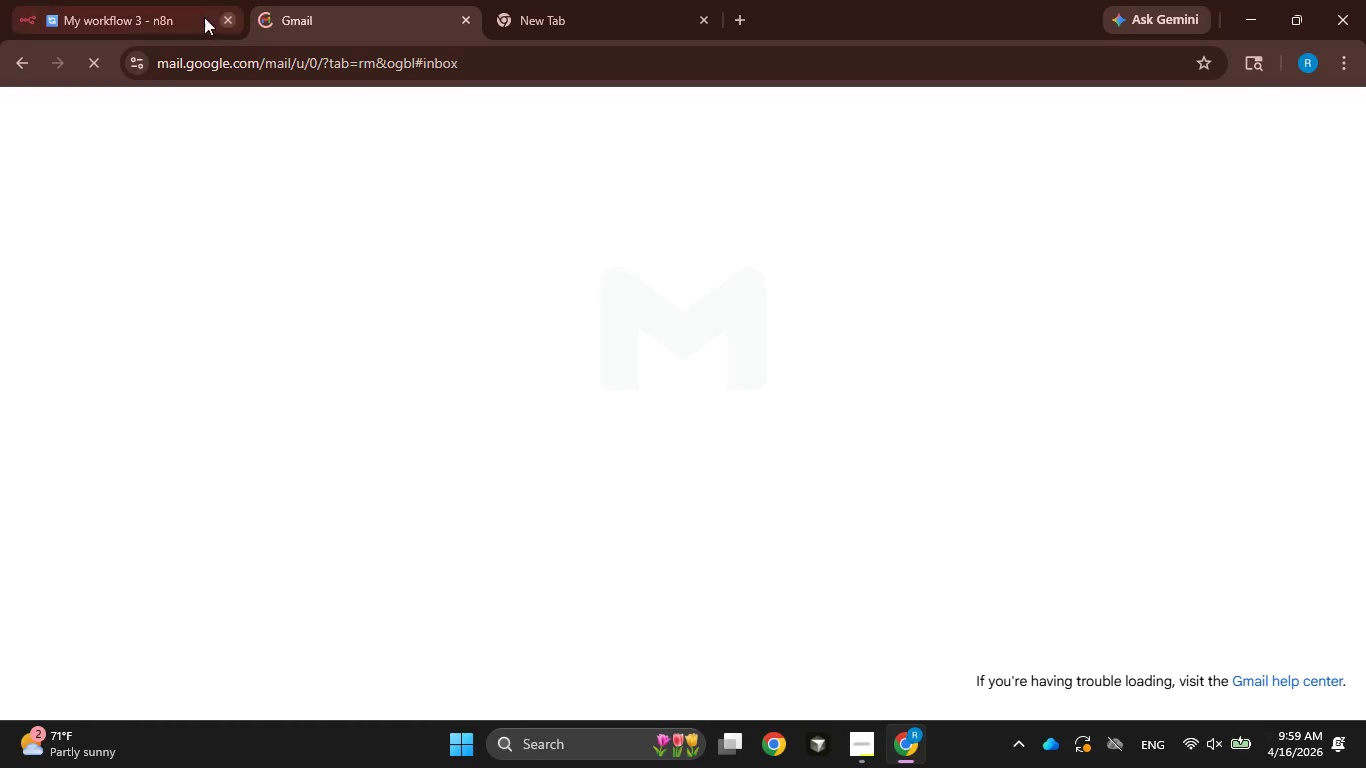 
left_click([172, 19])
 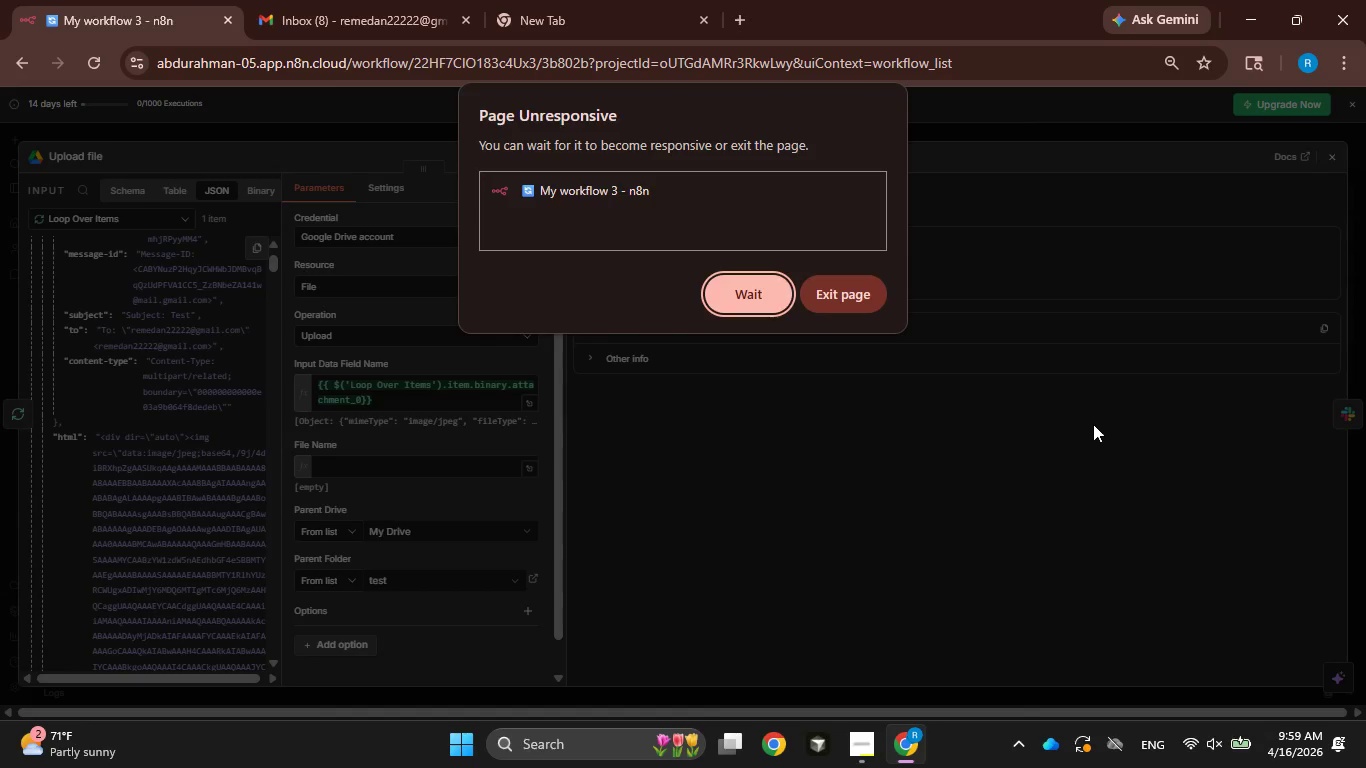 
wait(21.58)
 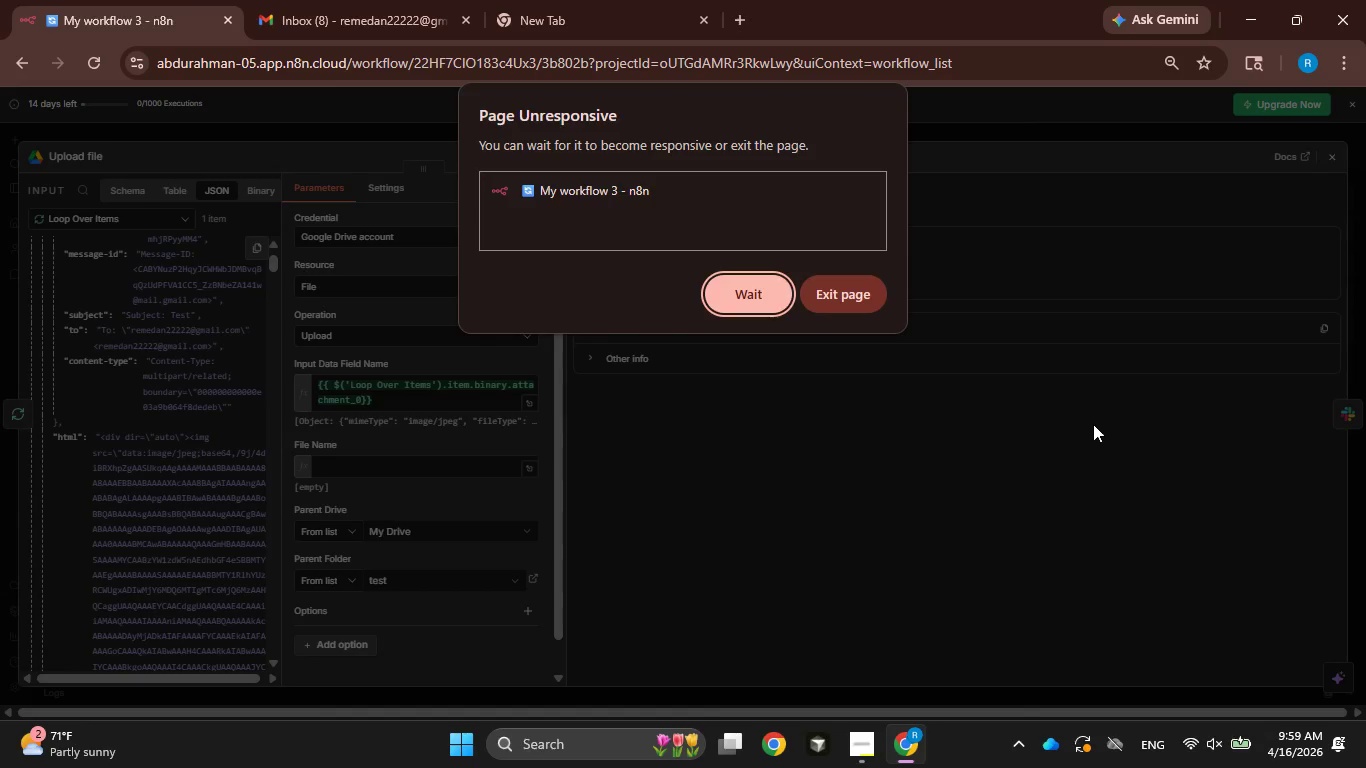 
scroll: coordinate [1093, 424], scroll_direction: up, amount: 1.0
 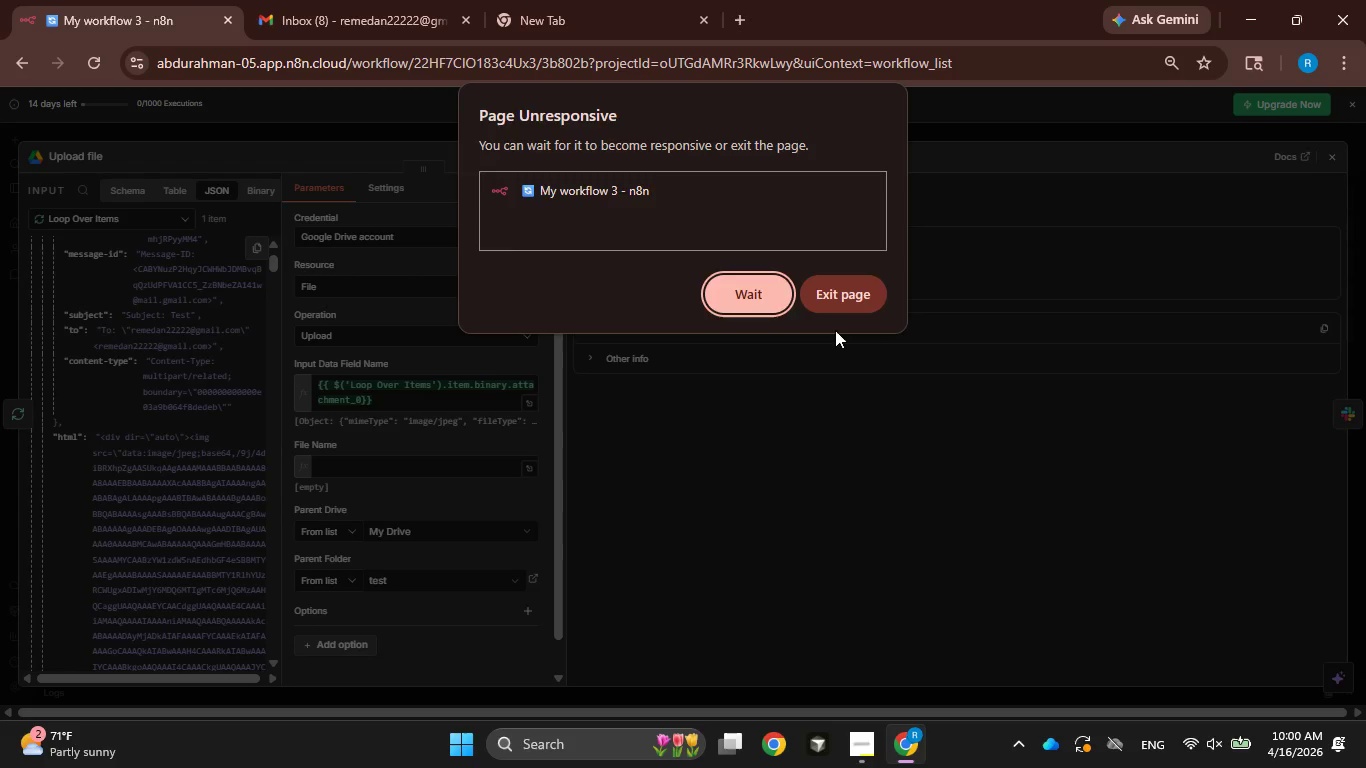 
wait(32.46)
 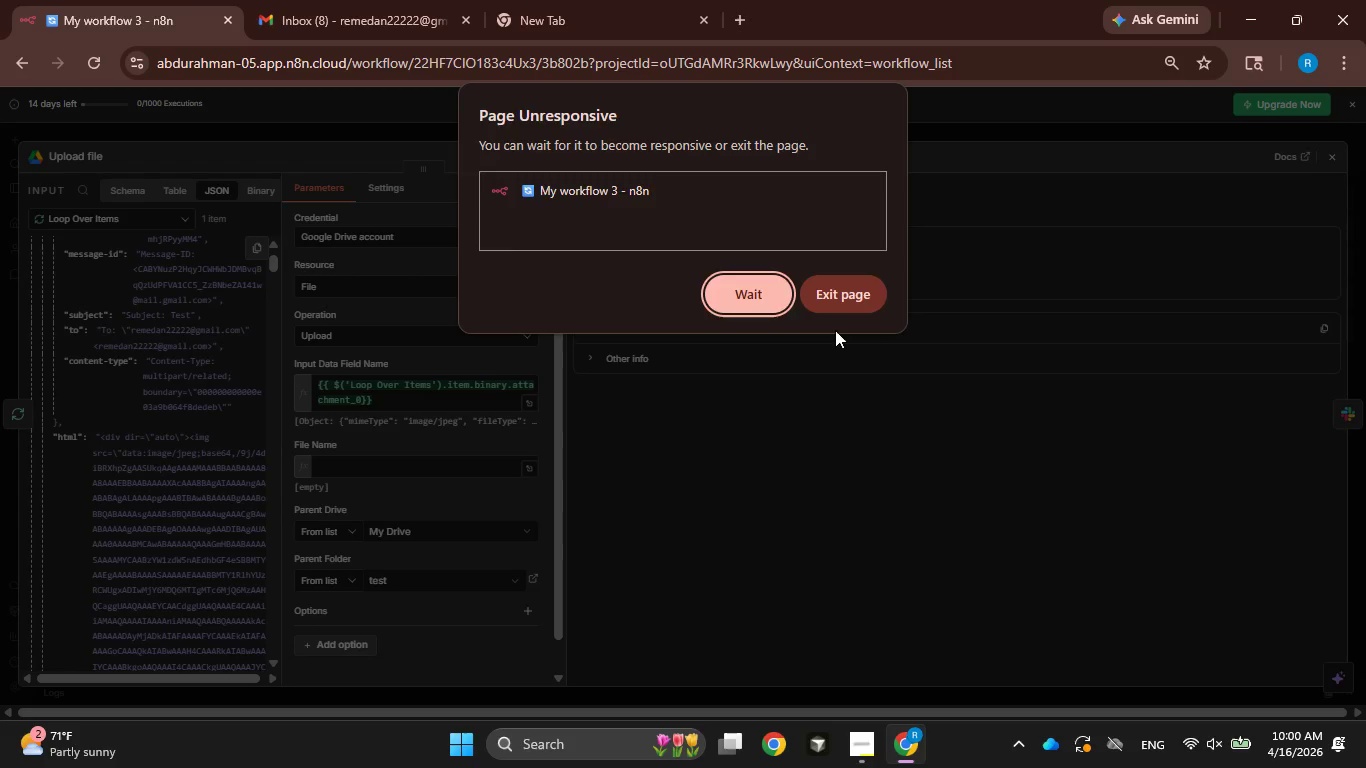 
left_click([97, 67])
 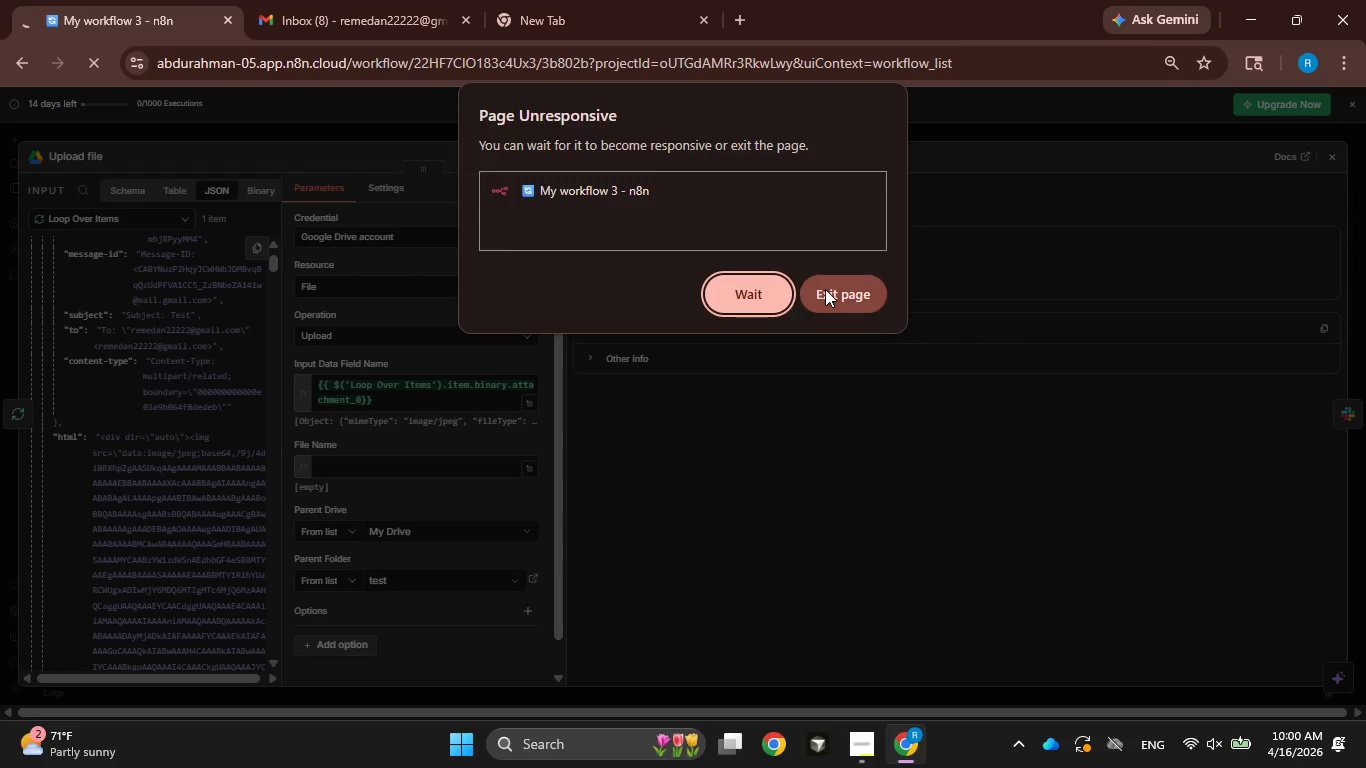 
wait(7.61)
 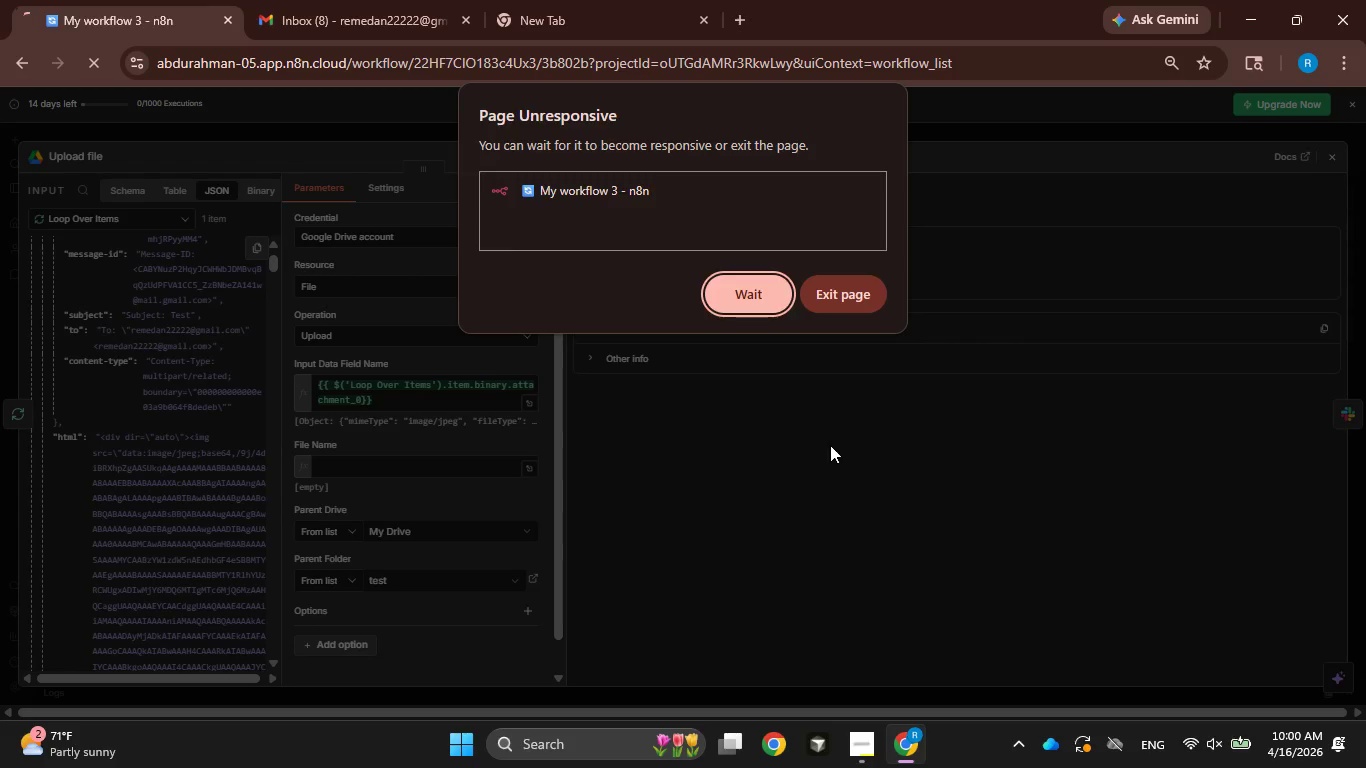 
left_click([582, 504])
 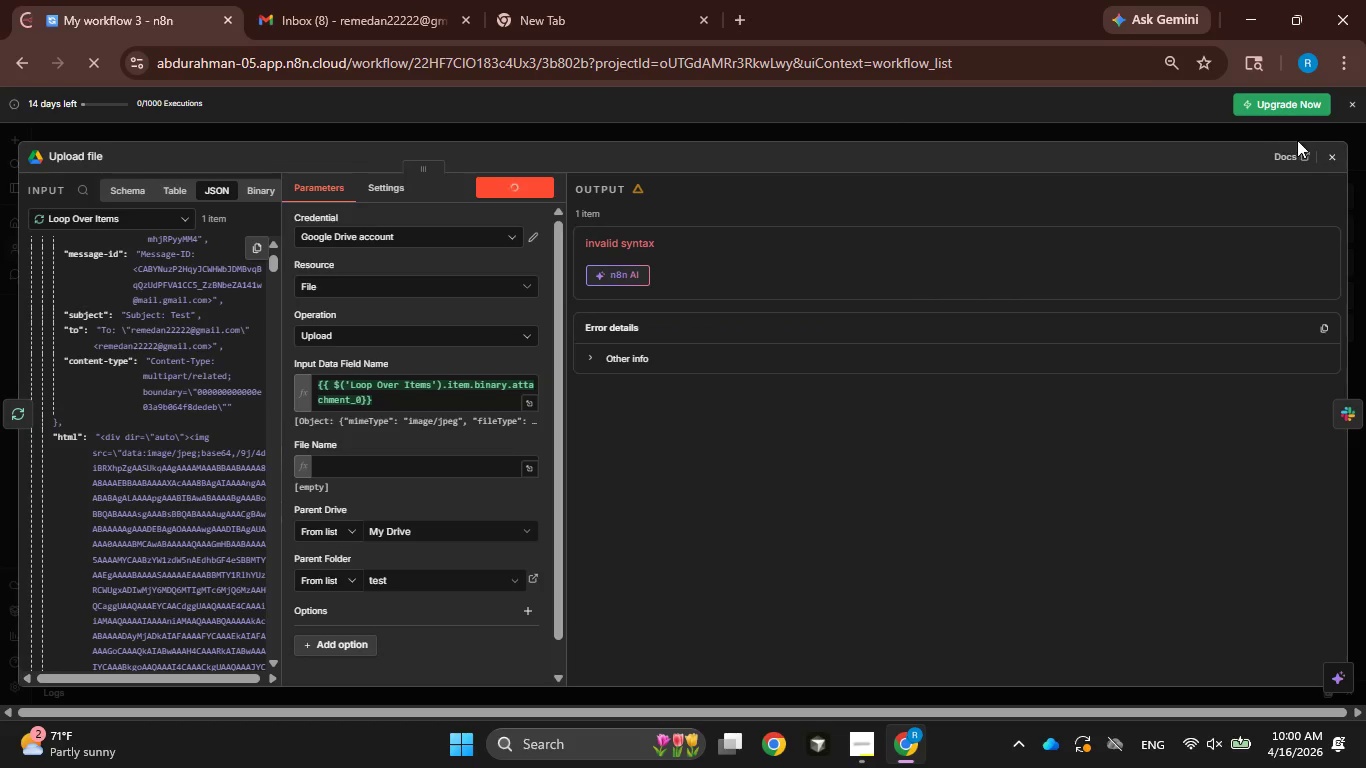 
left_click_drag(start_coordinate=[1326, 147], to_coordinate=[1334, 161])
 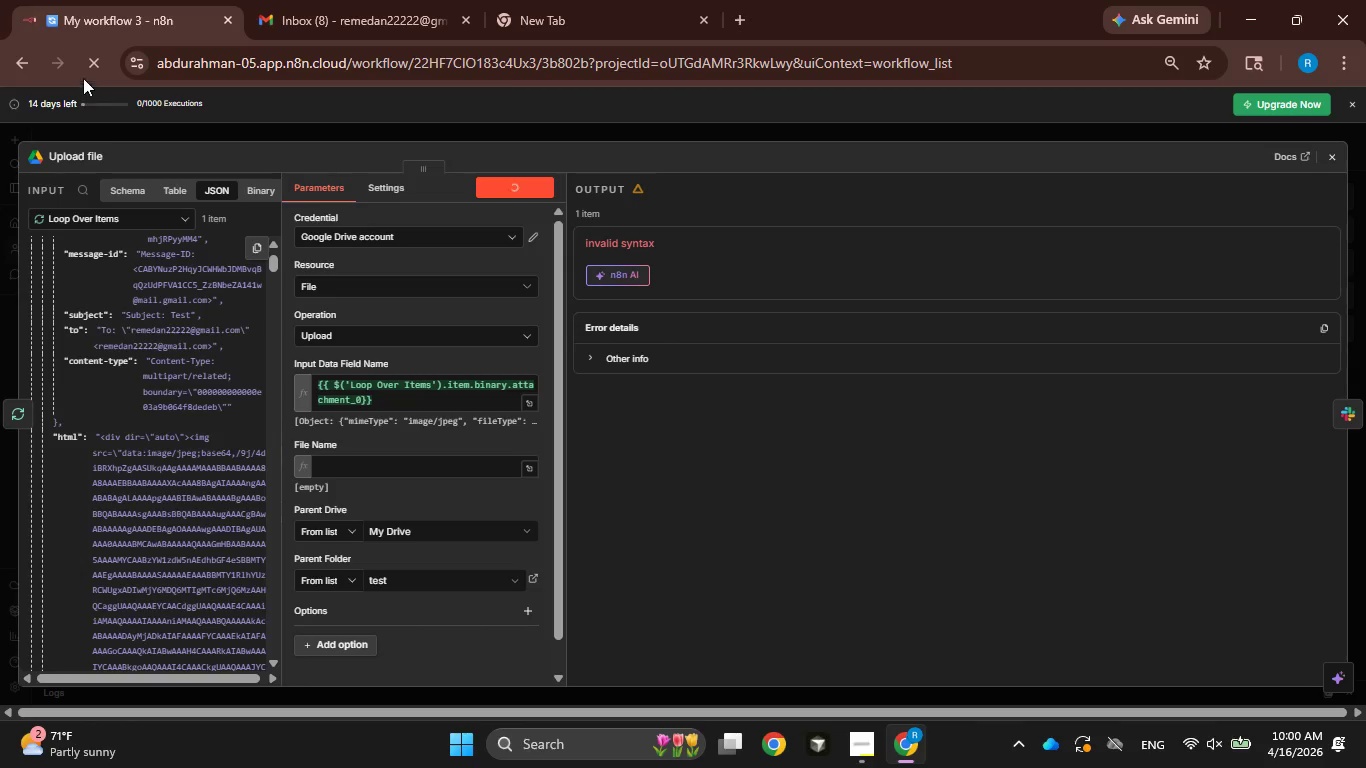 
left_click([91, 60])
 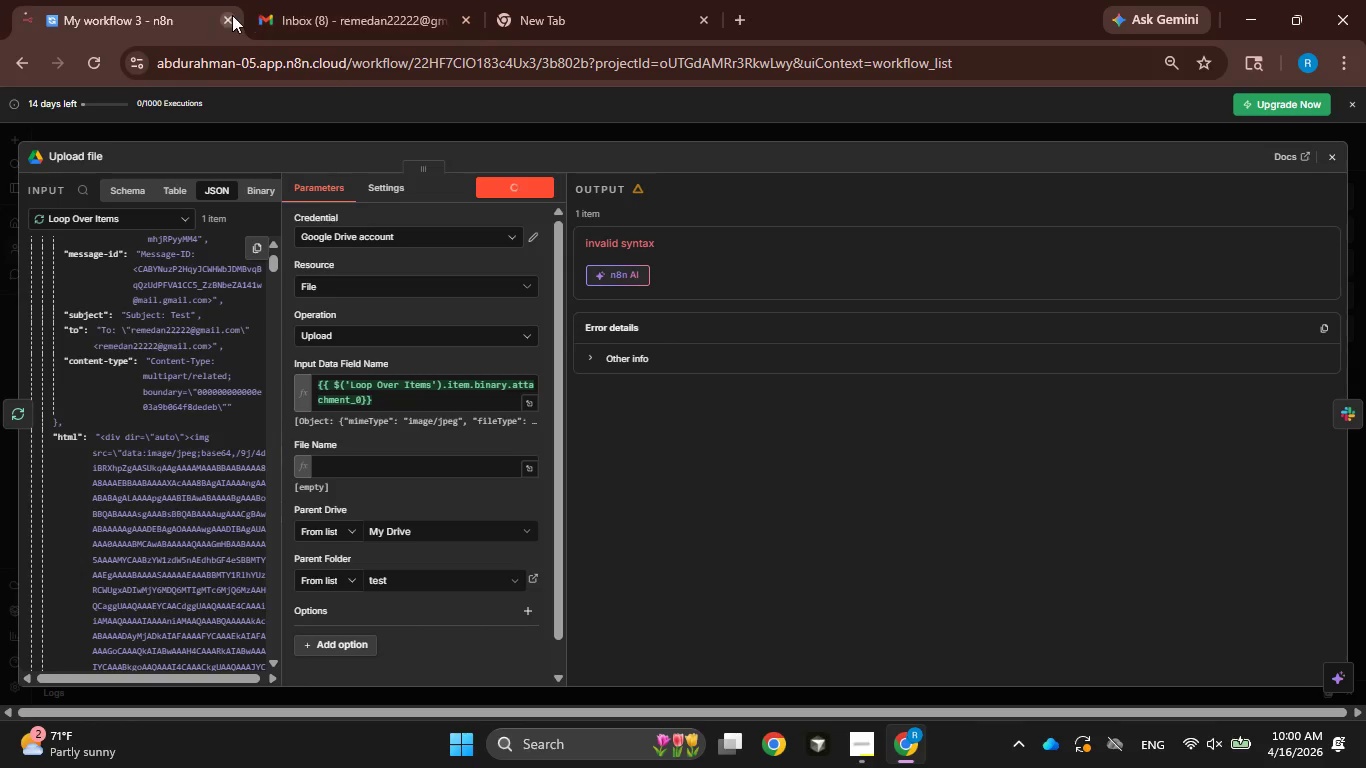 
left_click([224, 16])
 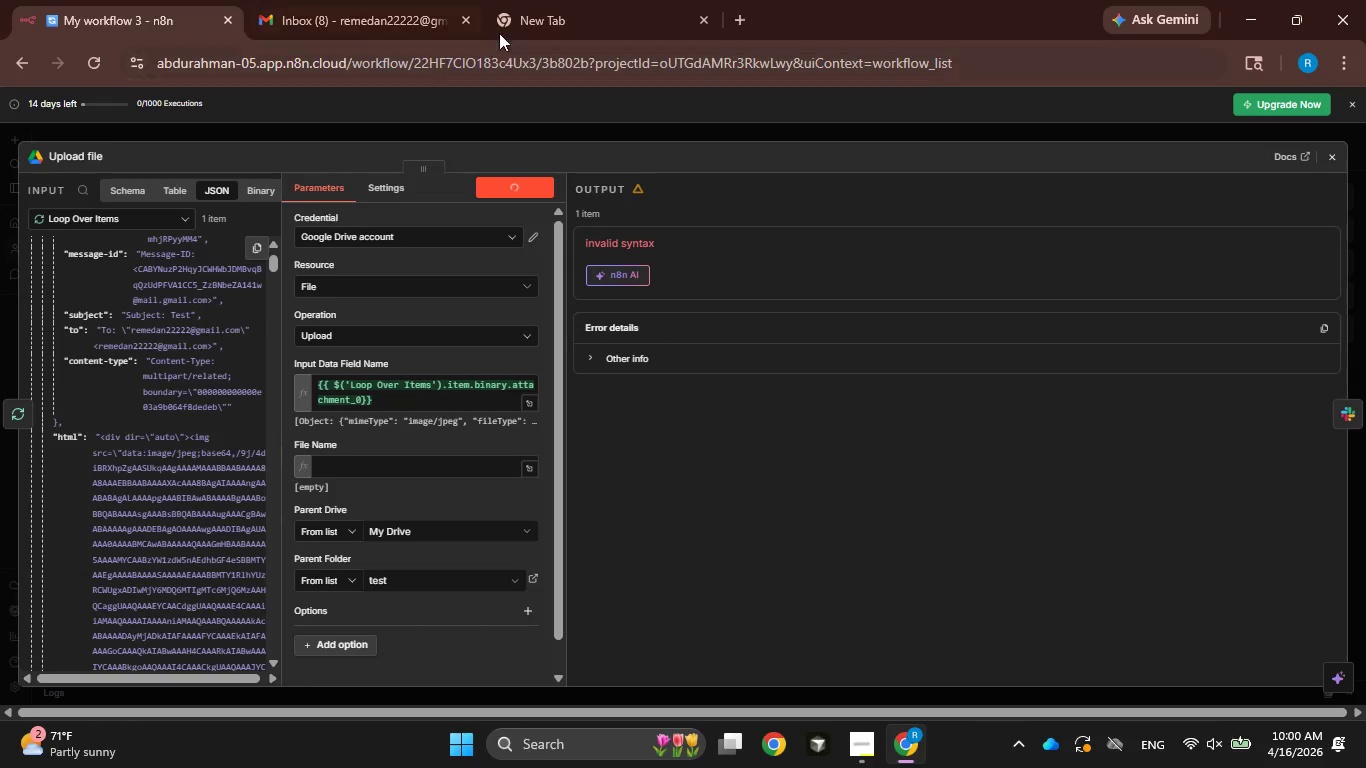 
left_click([543, 15])
 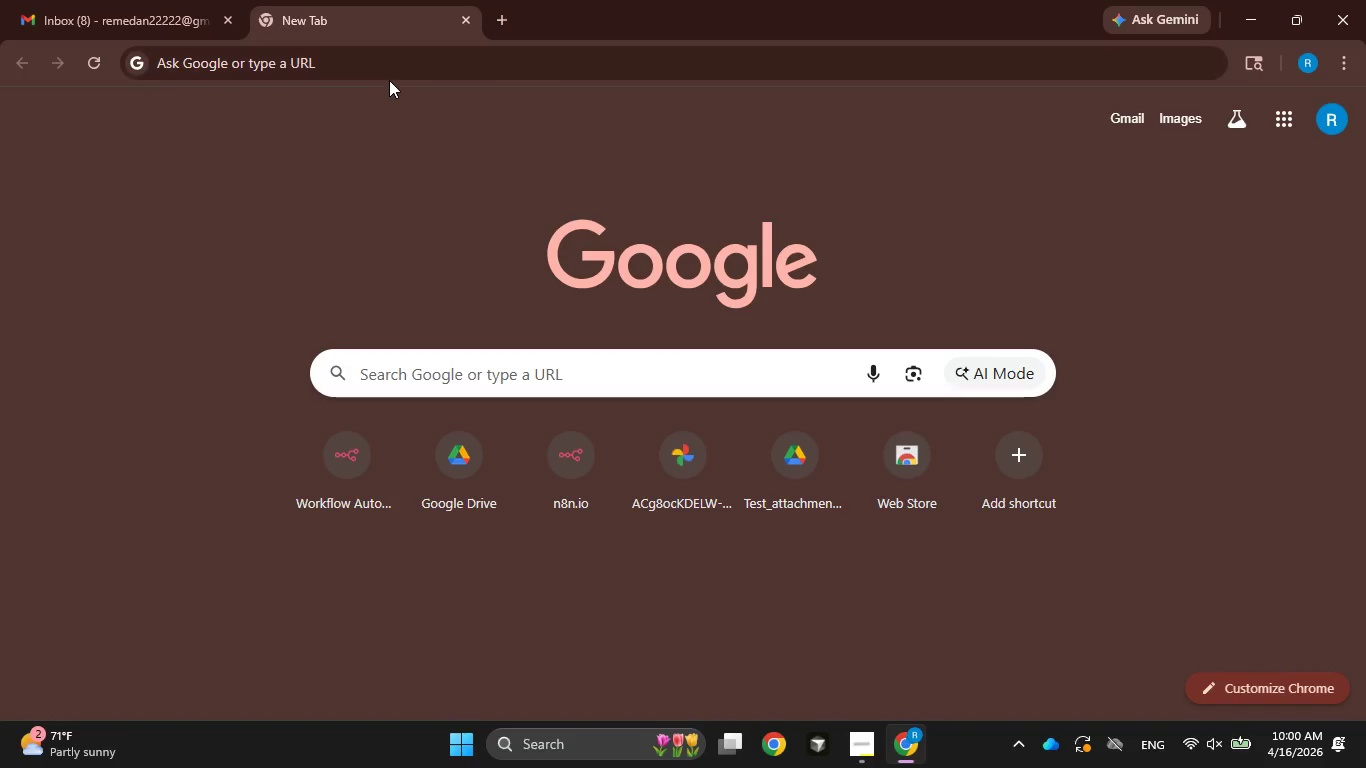 
left_click([384, 72])
 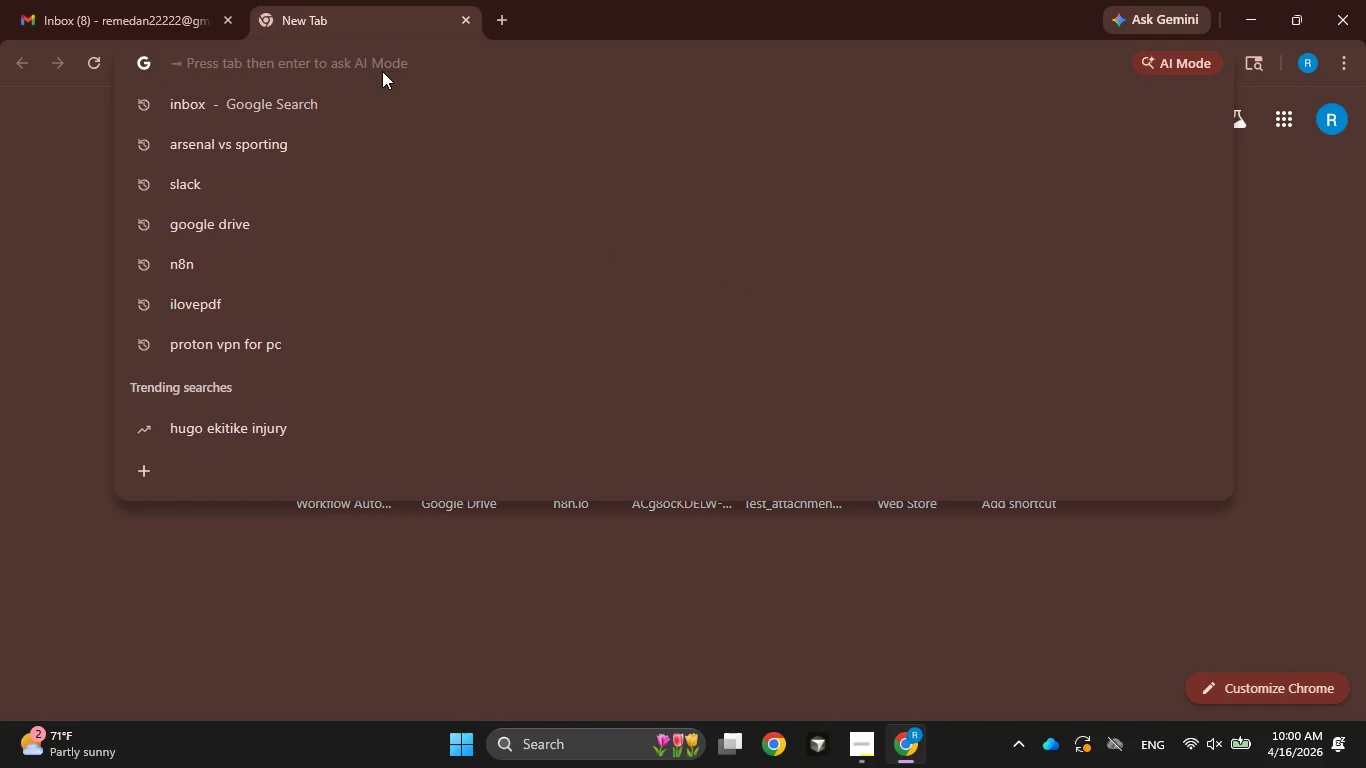 
hold_key(key=N, duration=0.44)
 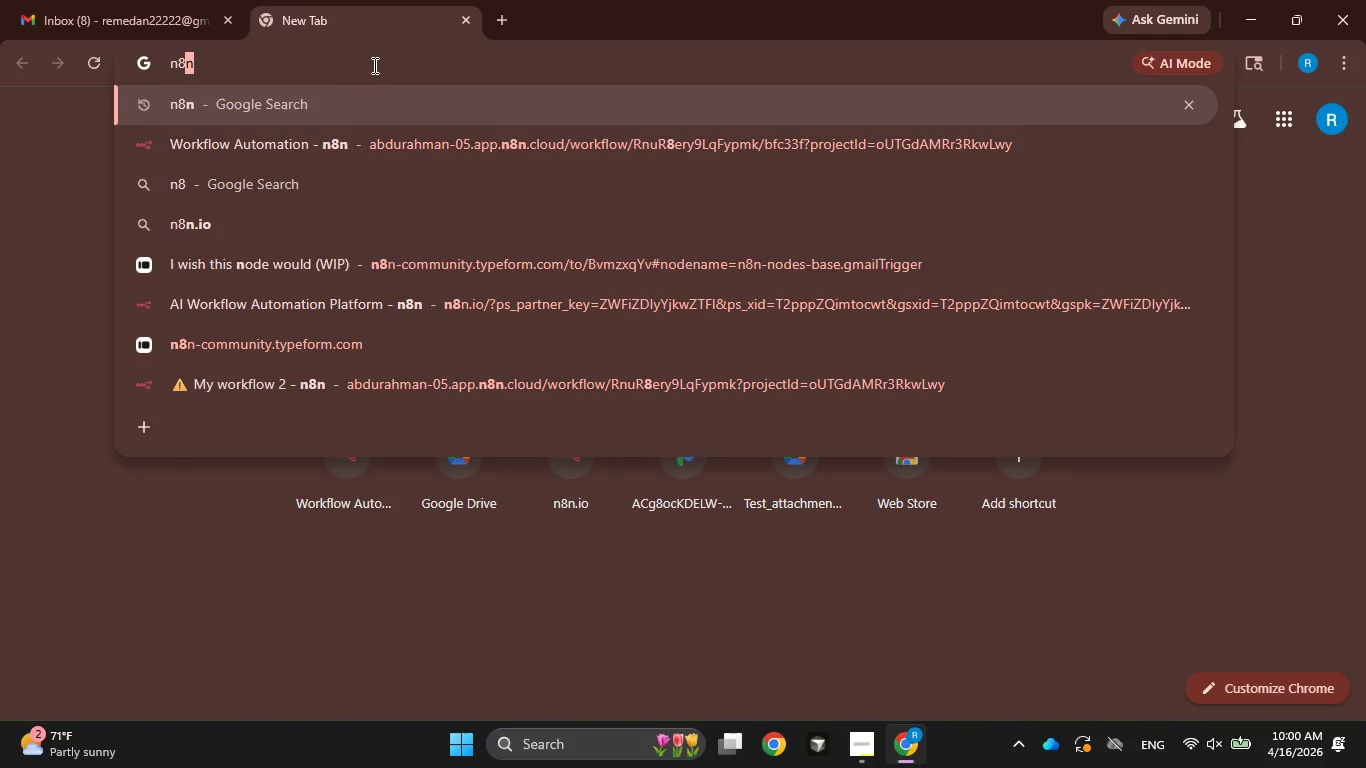 
key(8)
 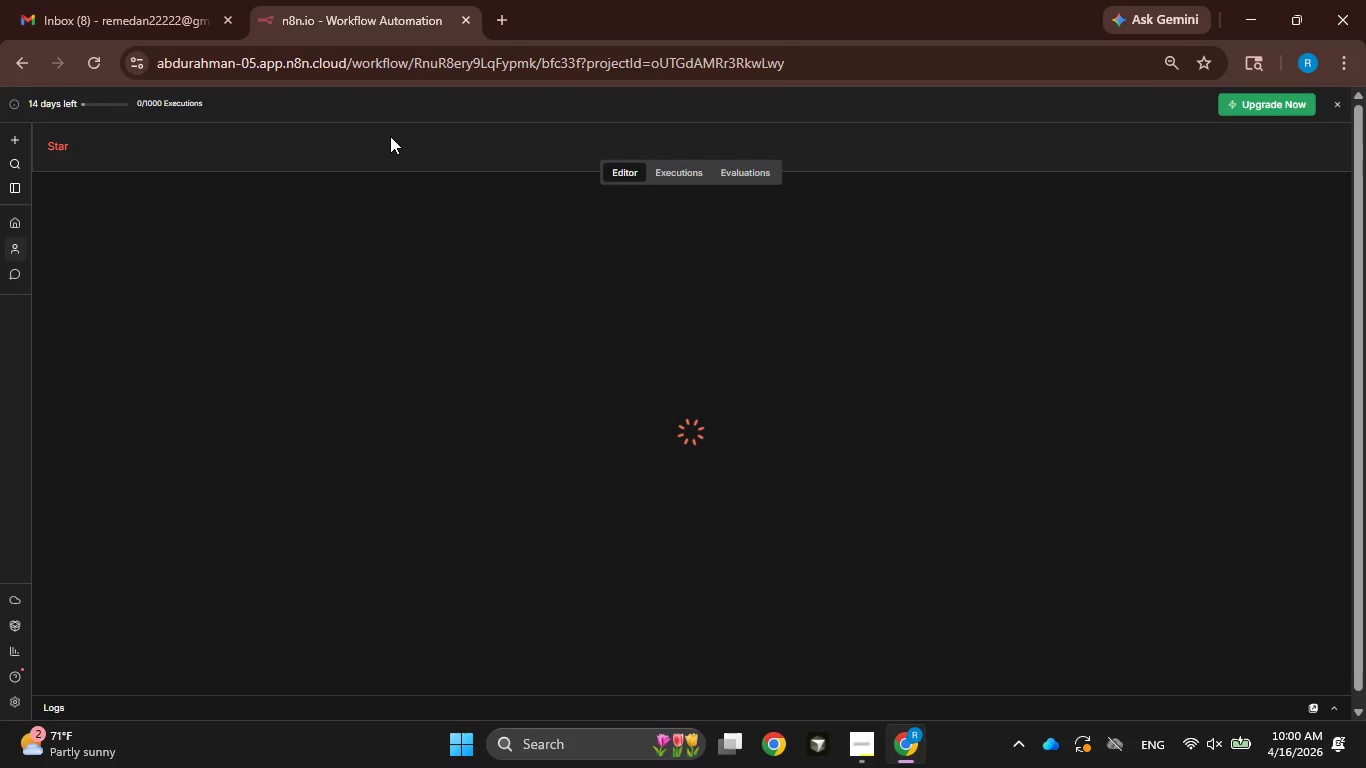 
wait(10.94)
 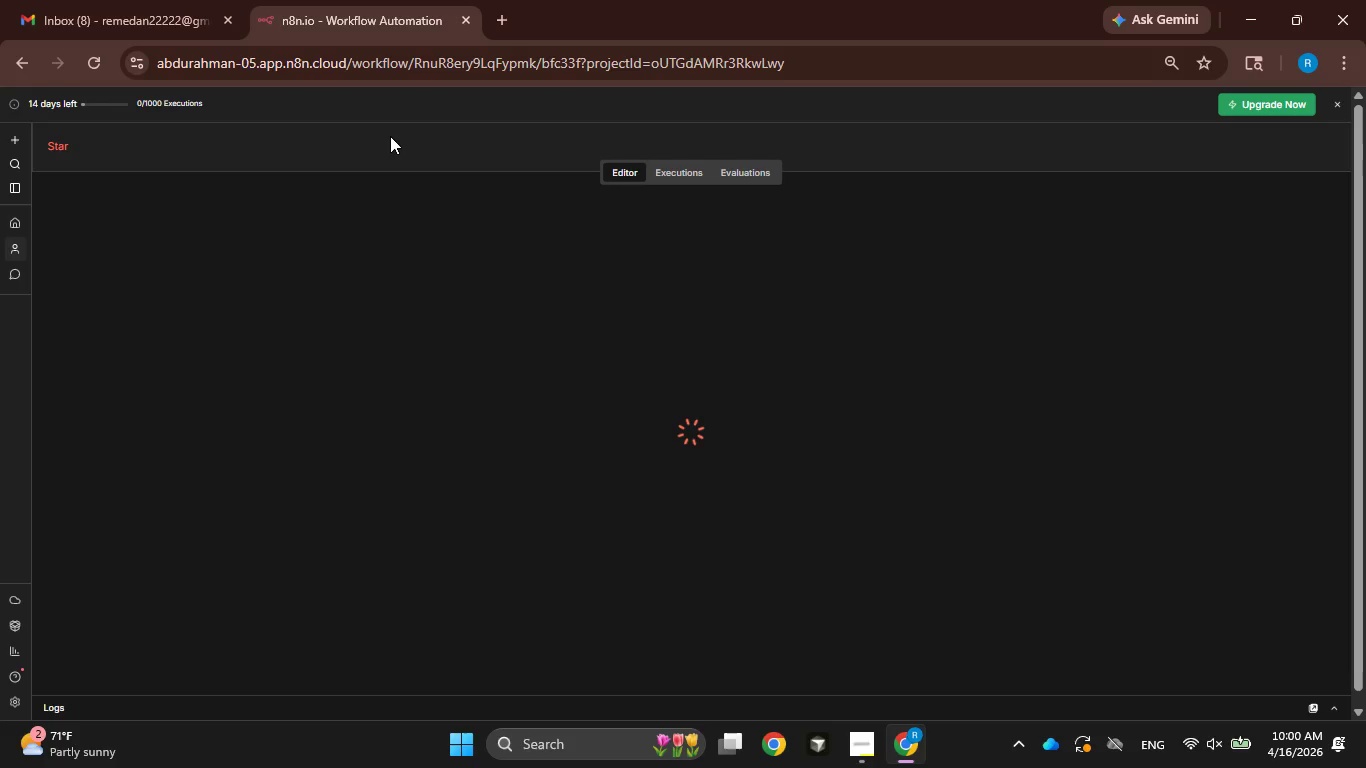 
left_click([1322, 158])
 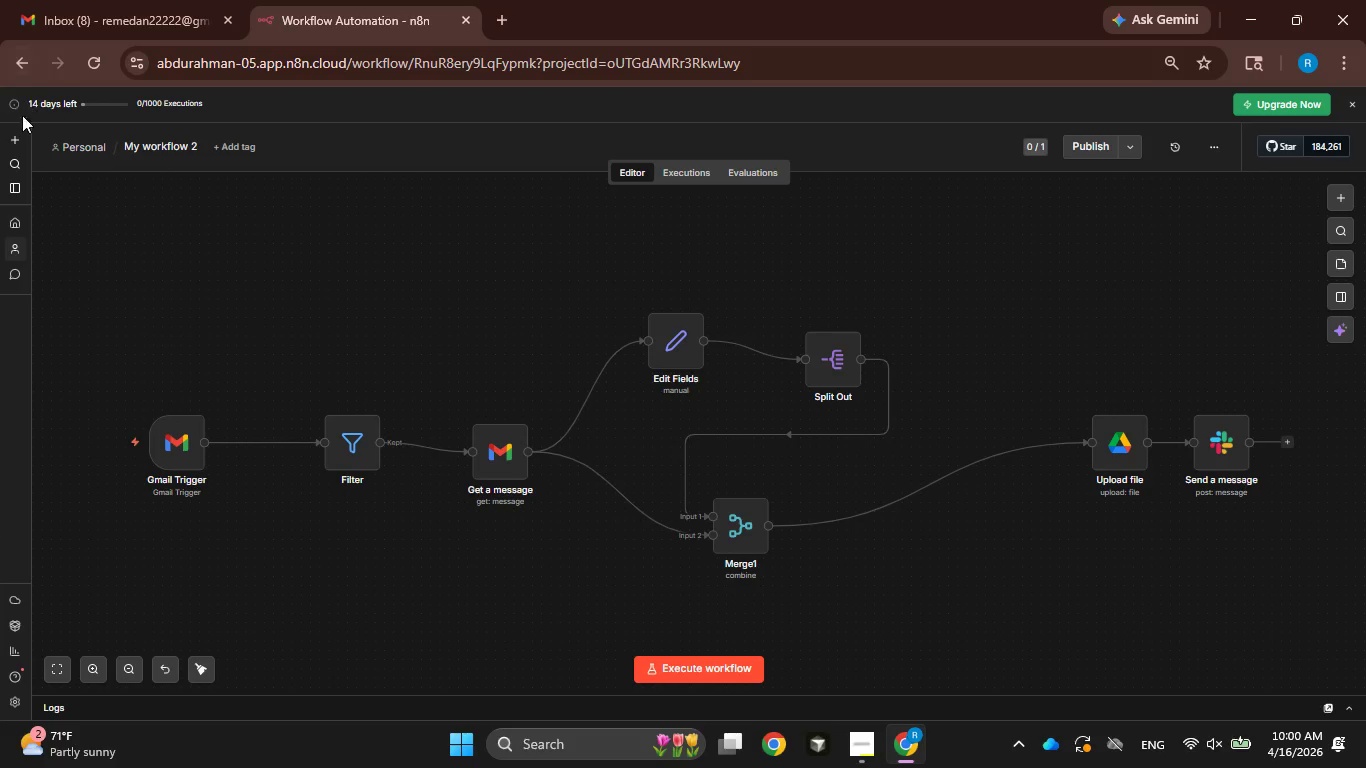 
left_click([20, 144])
 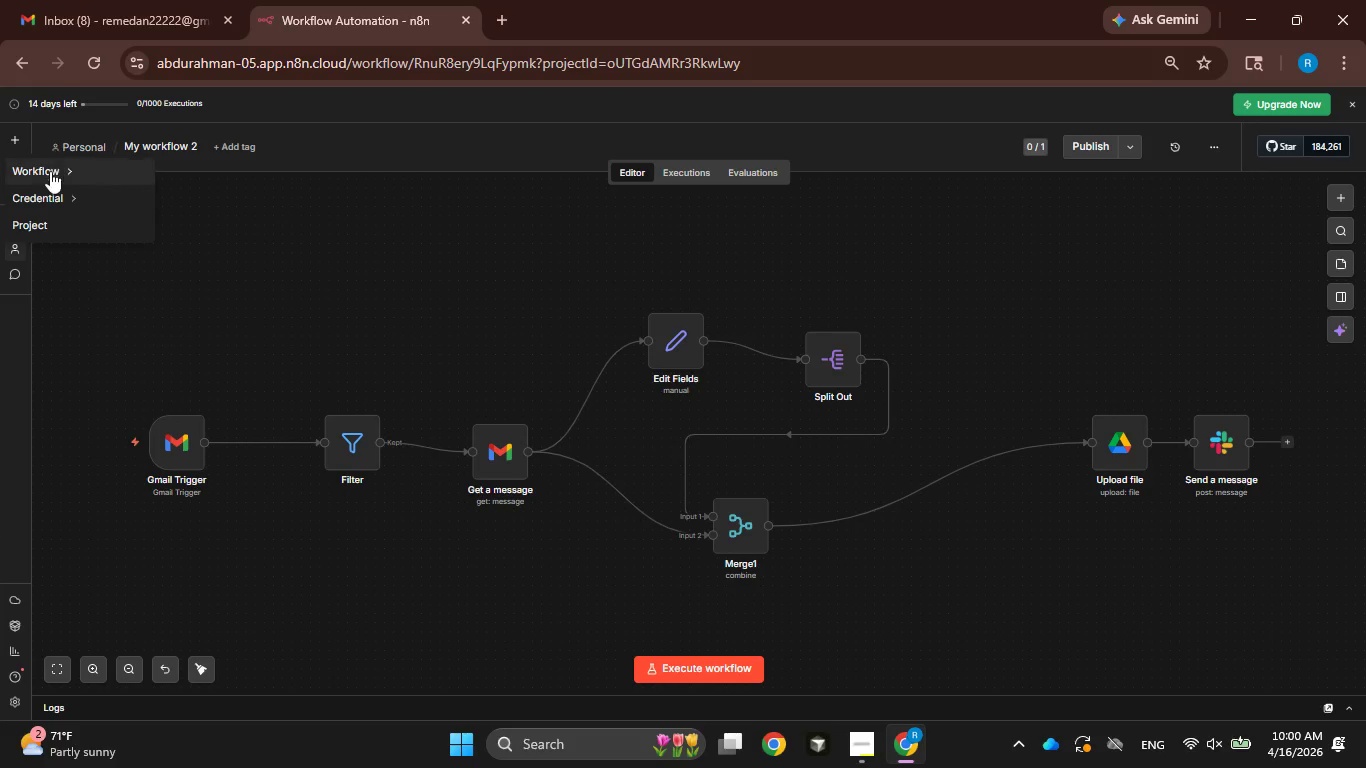 
left_click([48, 173])
 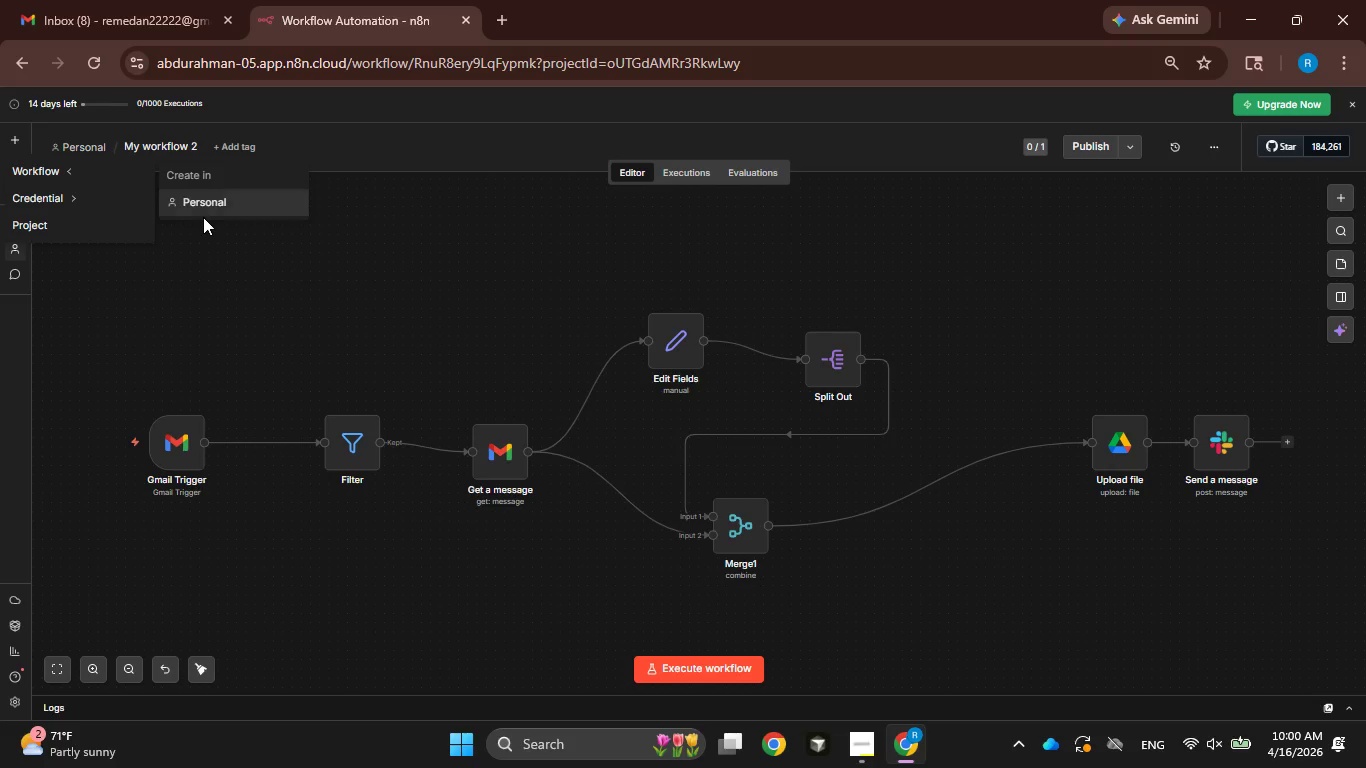 
double_click([205, 212])
 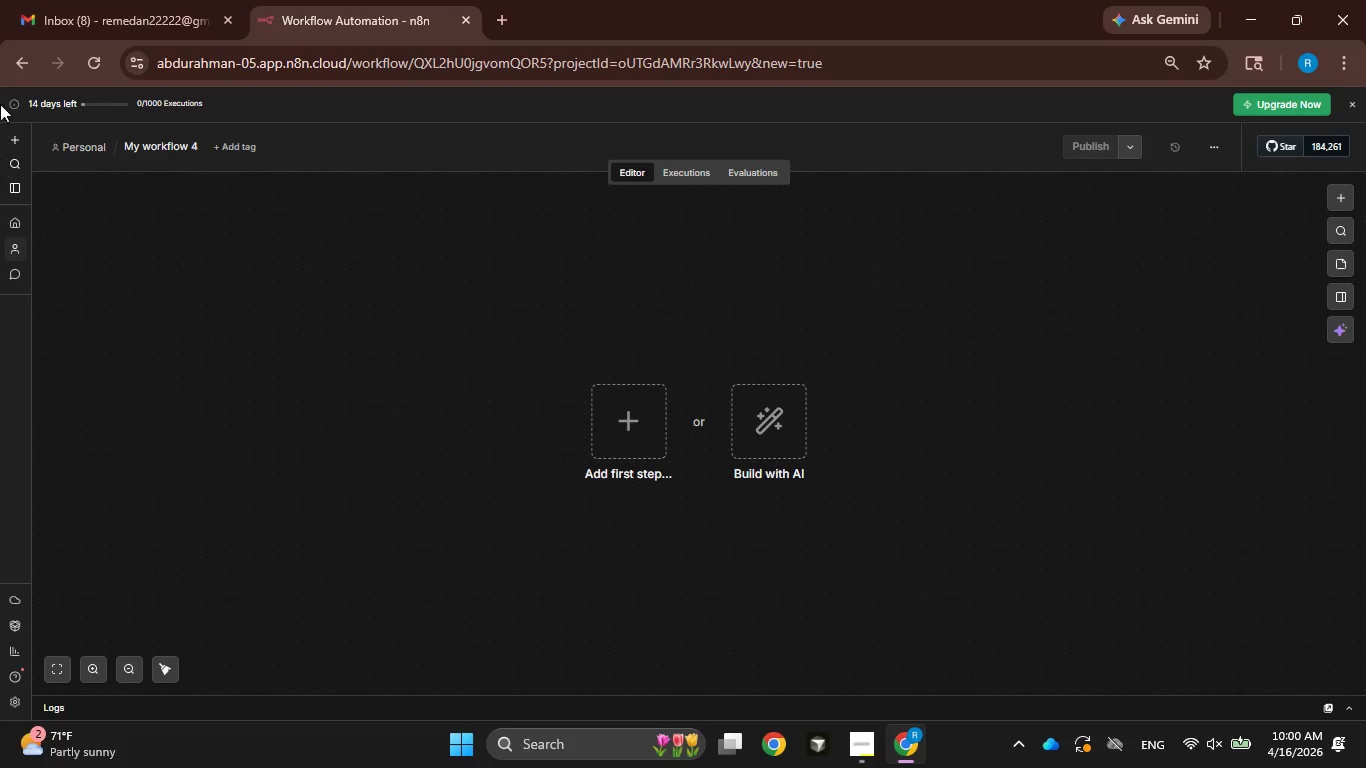 
left_click([167, 158])
 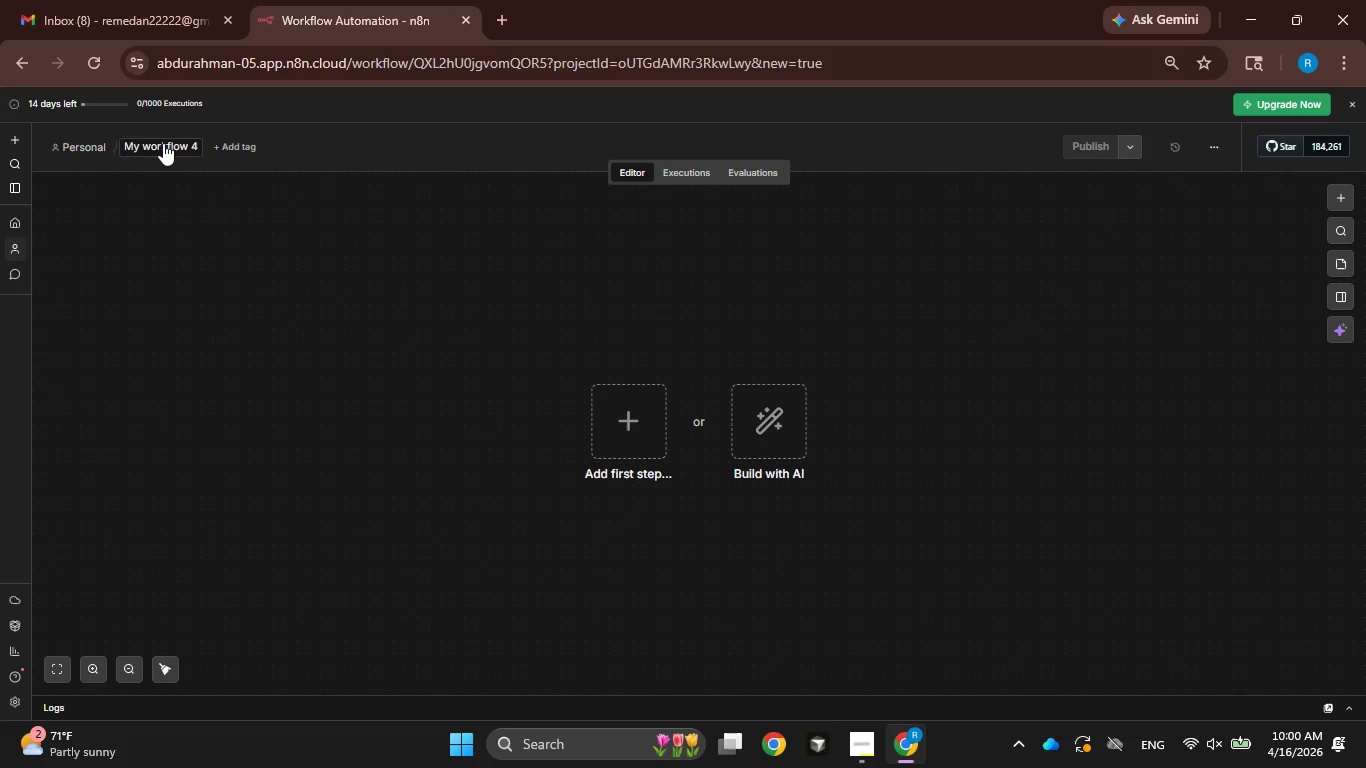 
left_click([163, 143])
 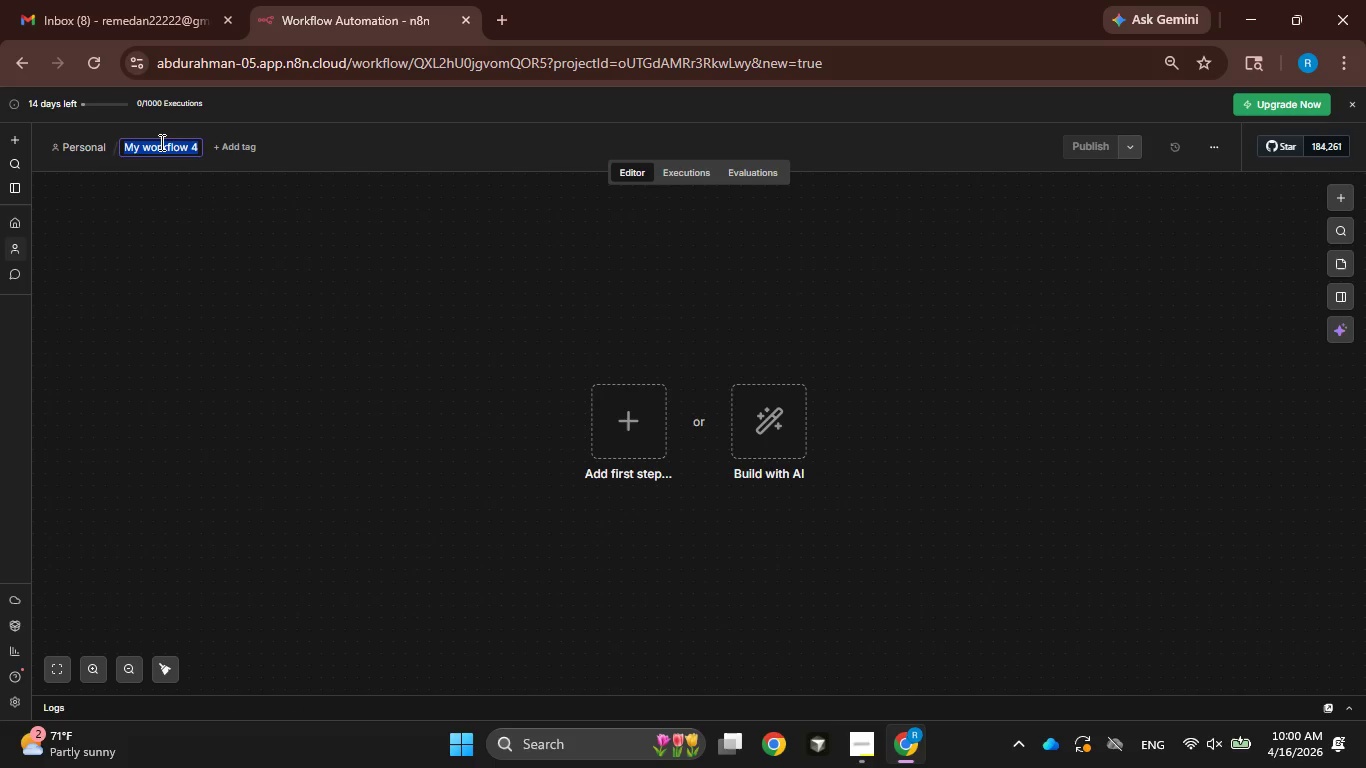 
left_click([160, 142])
 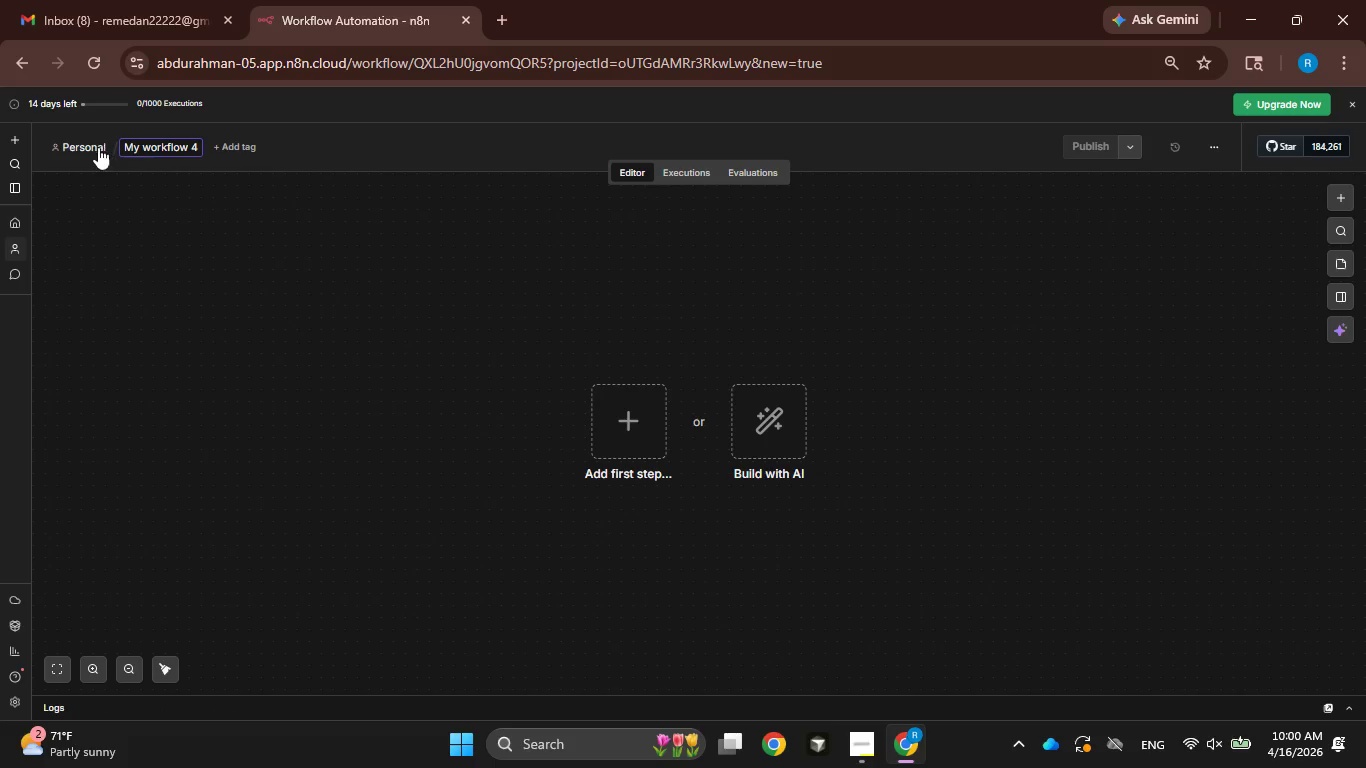 
left_click([95, 147])
 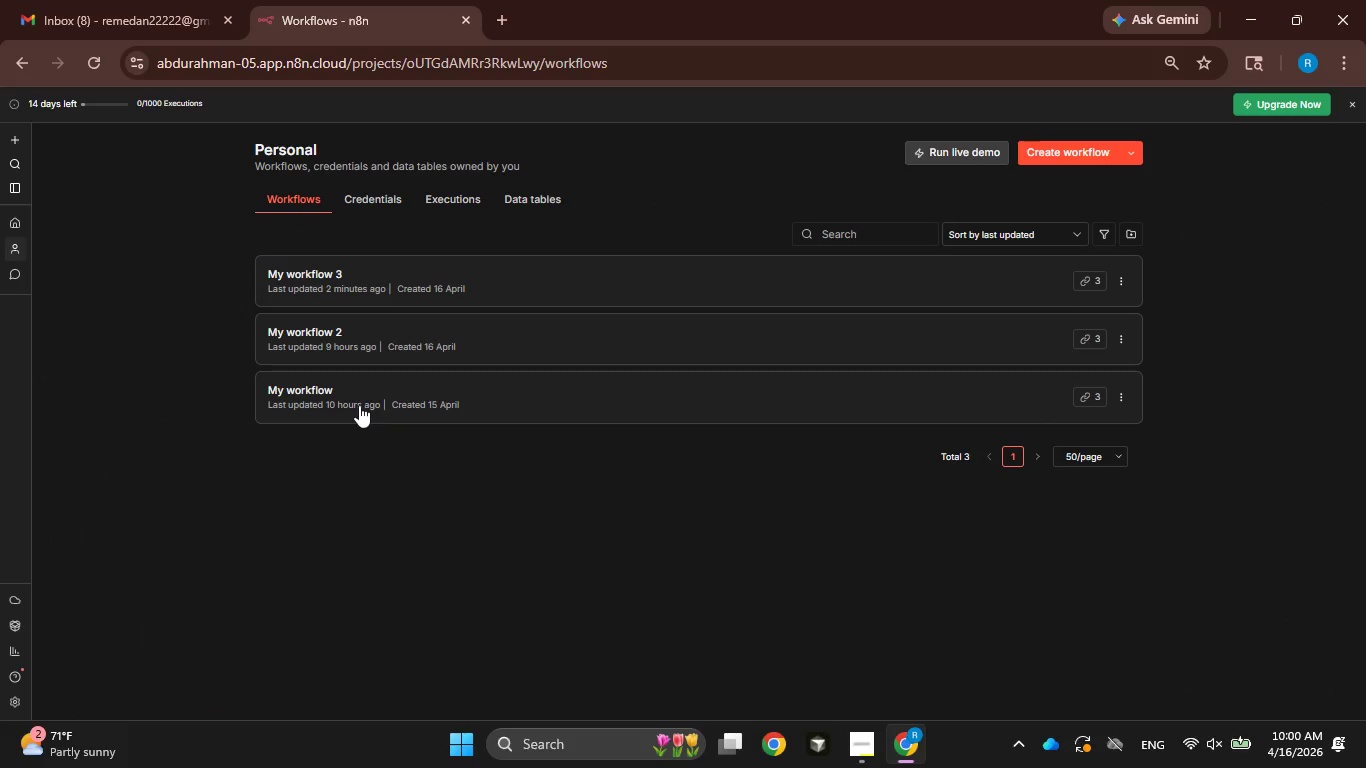 
left_click([295, 269])
 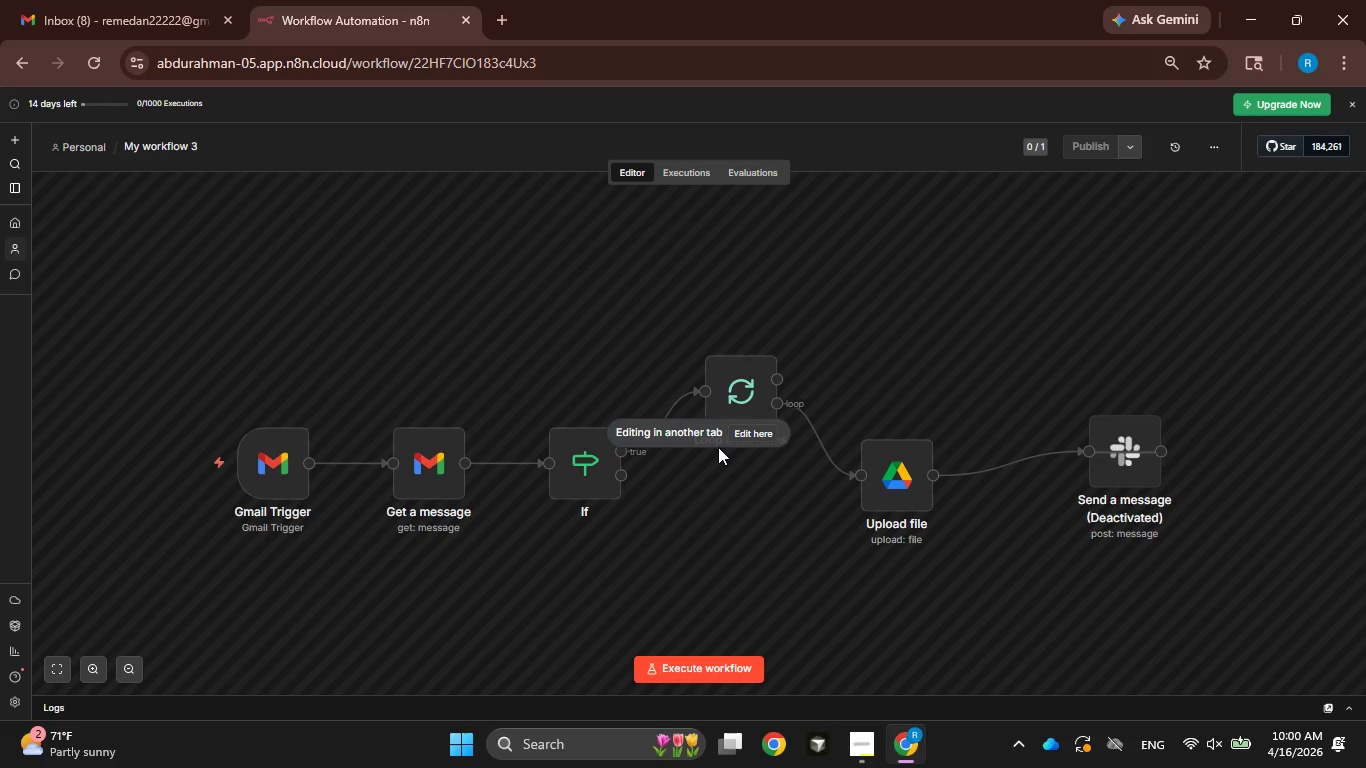 
left_click_drag(start_coordinate=[742, 516], to_coordinate=[685, 496])
 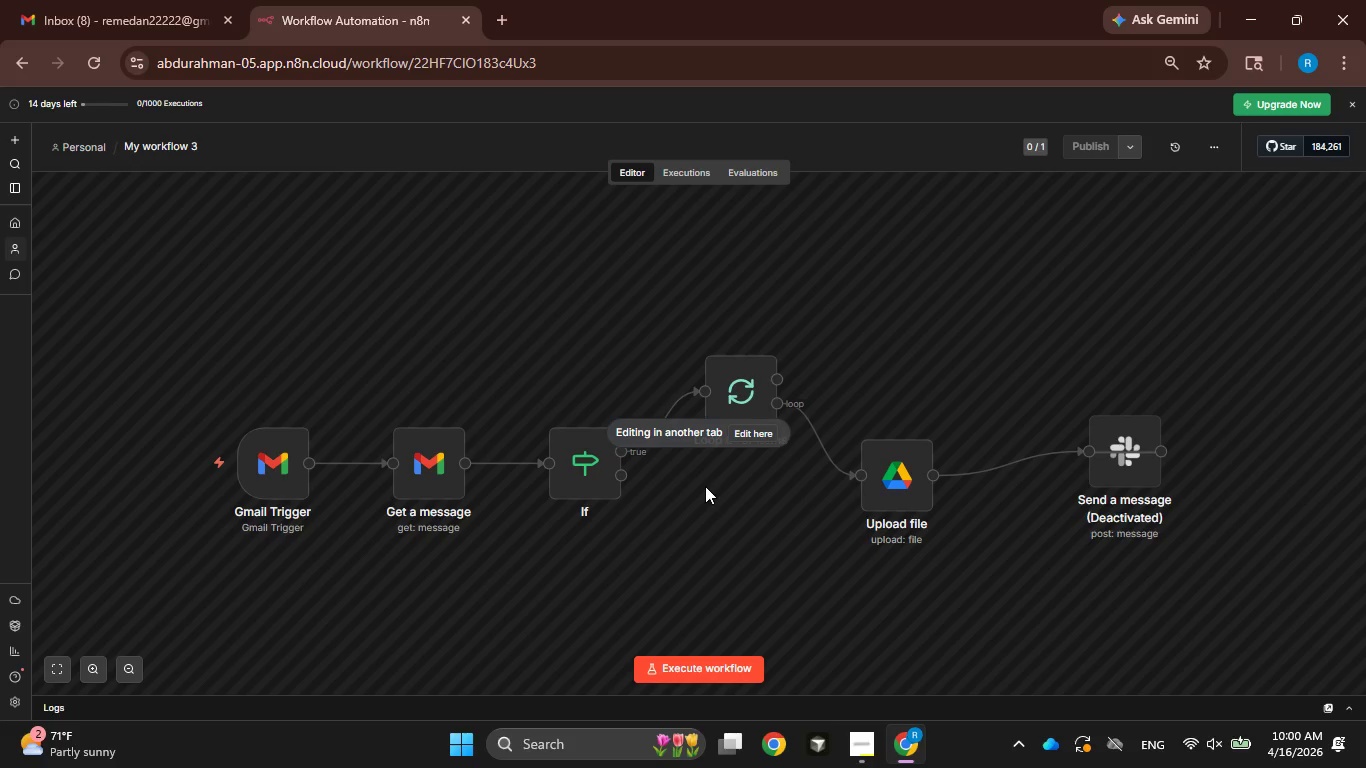 
left_click_drag(start_coordinate=[705, 486], to_coordinate=[660, 475])
 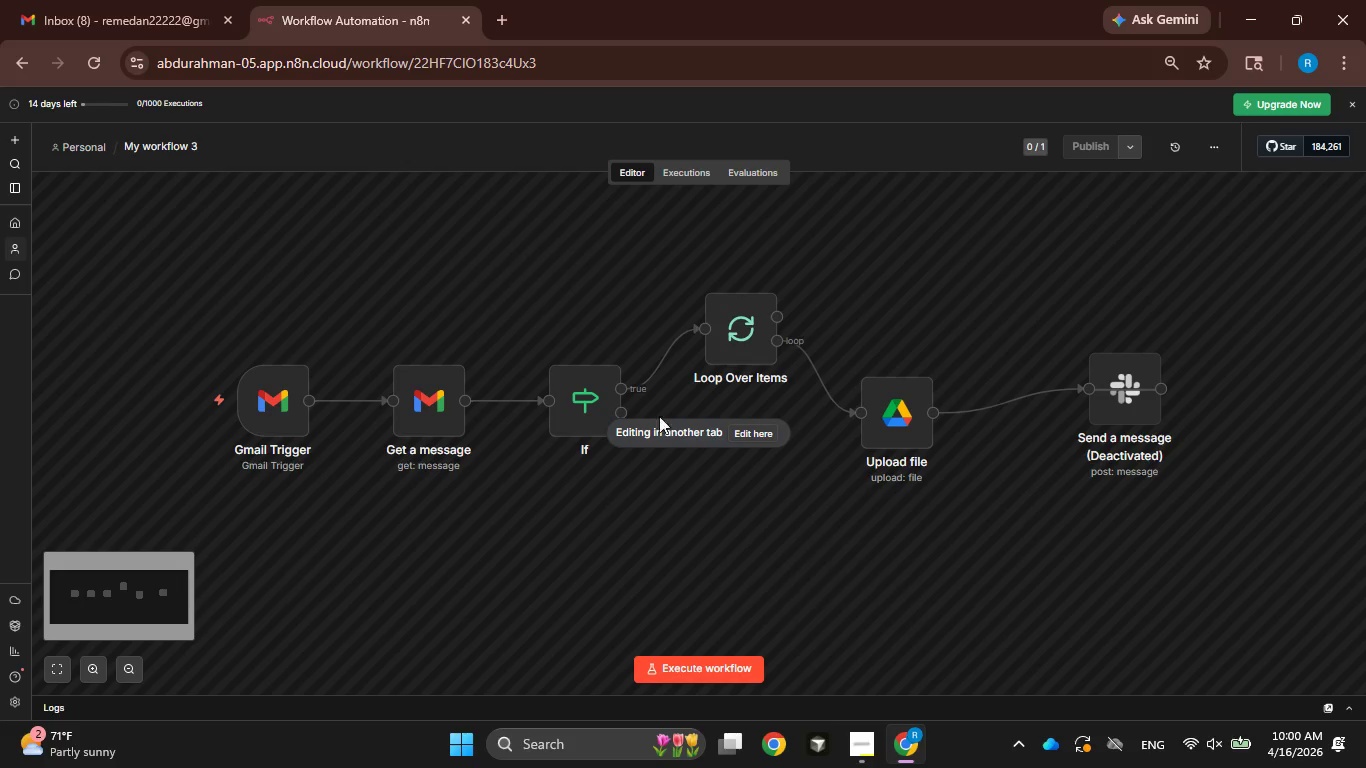 
left_click_drag(start_coordinate=[761, 578], to_coordinate=[771, 584])
 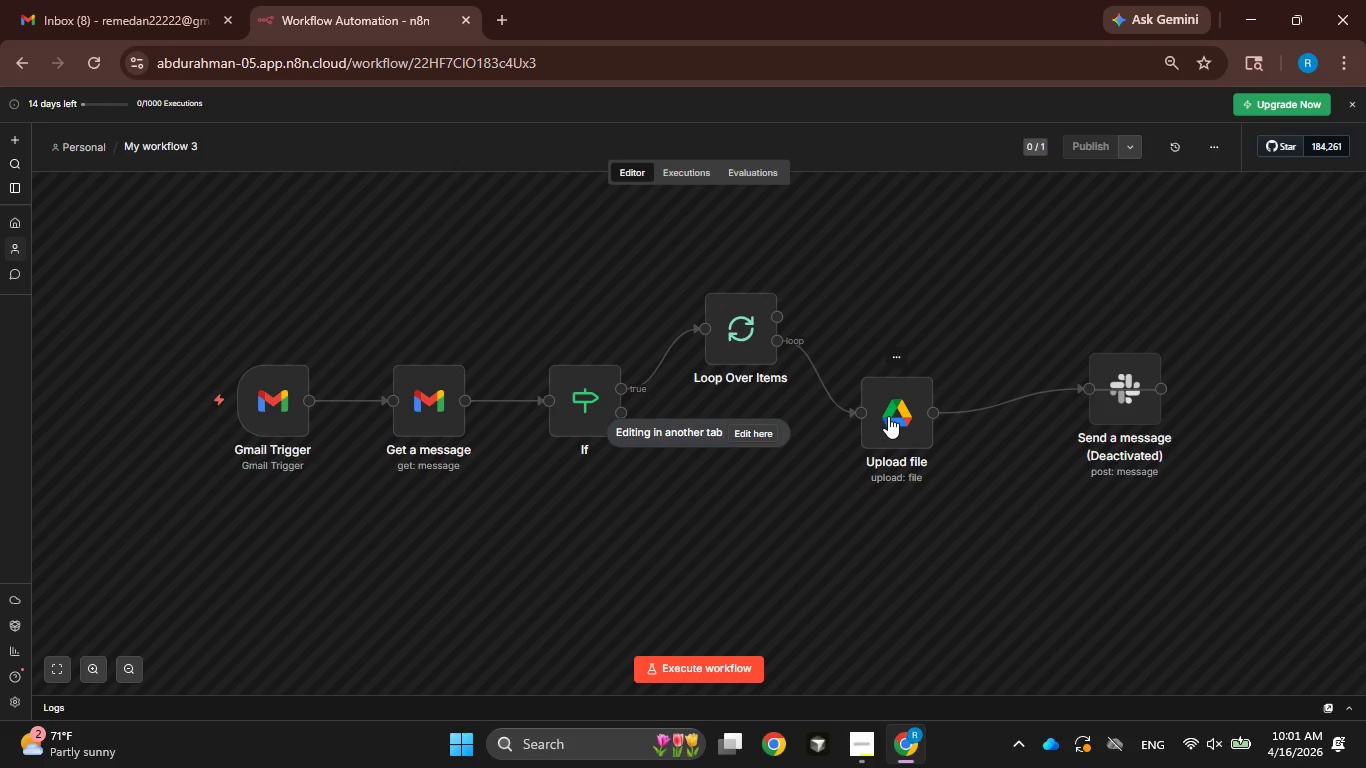 
double_click([888, 416])
 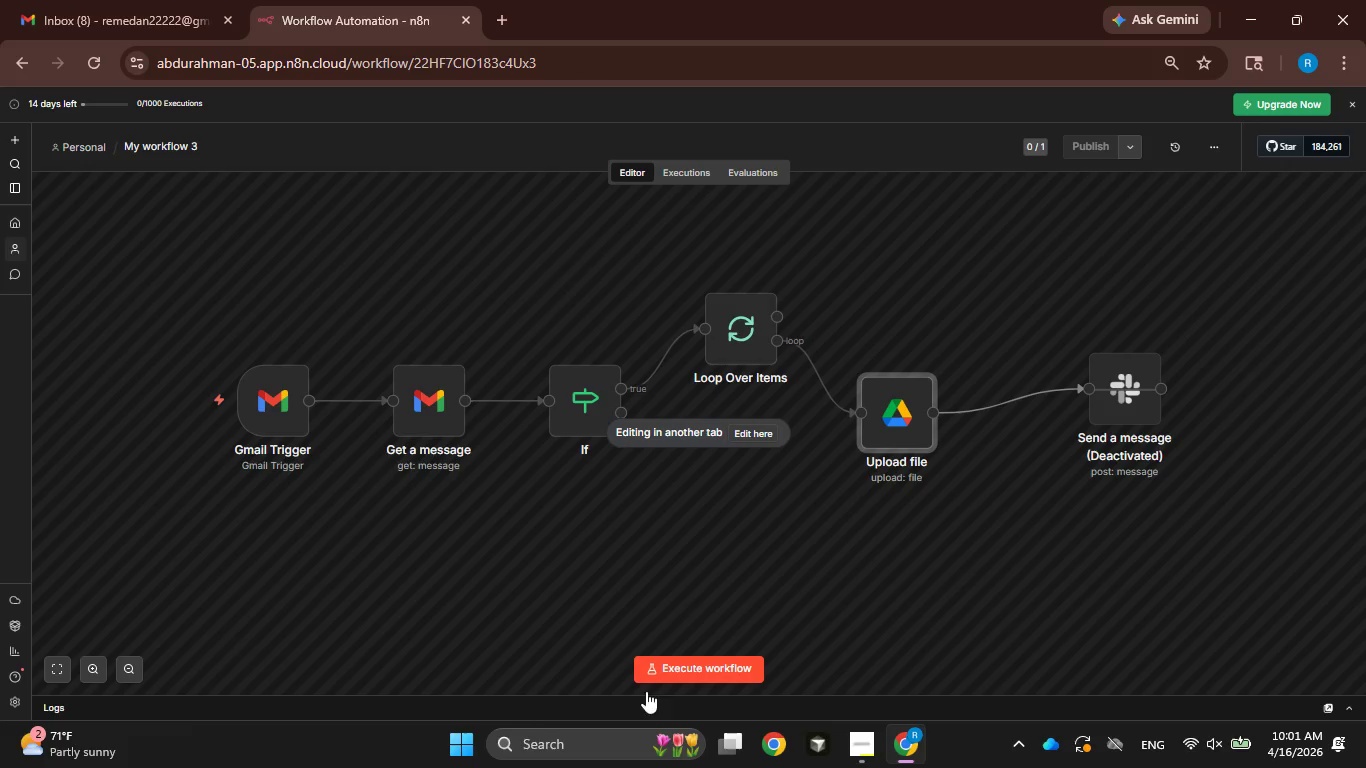 
wait(5.05)
 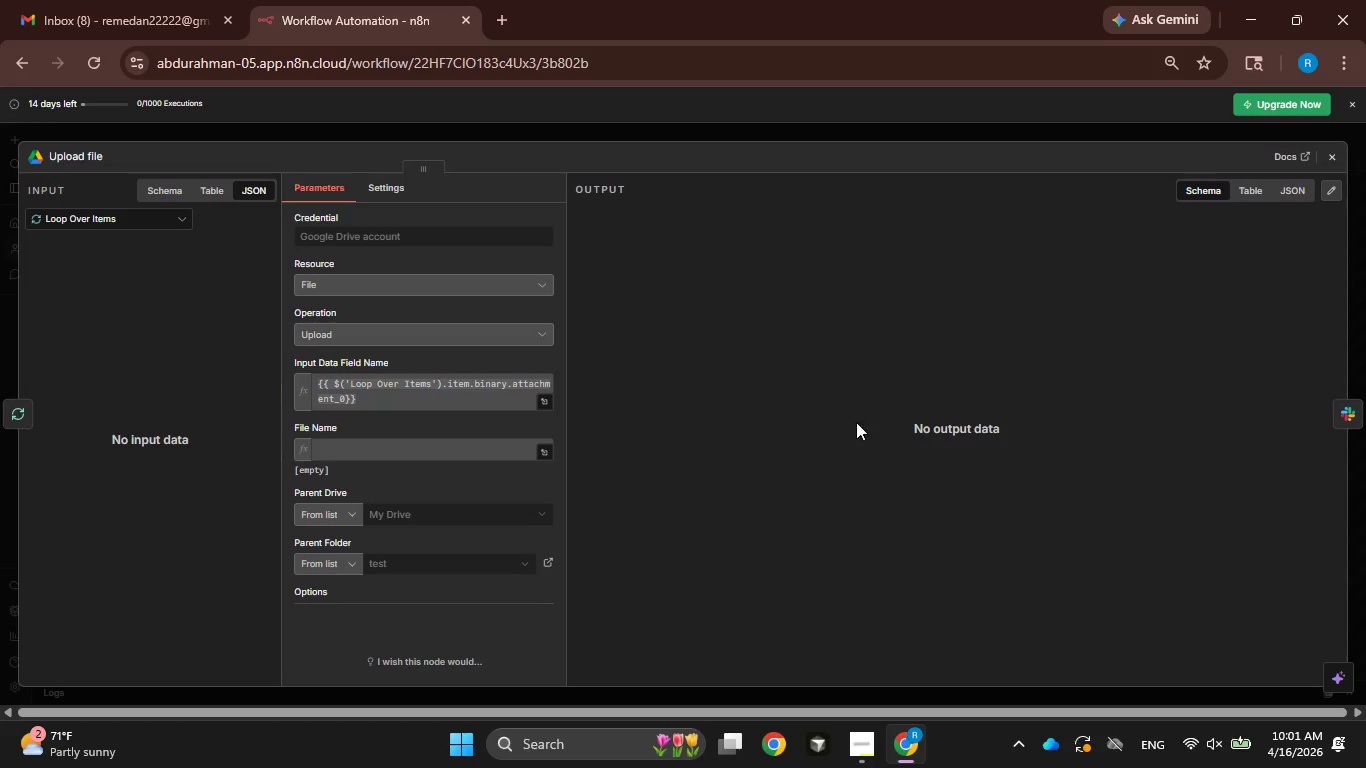 
left_click([716, 659])
 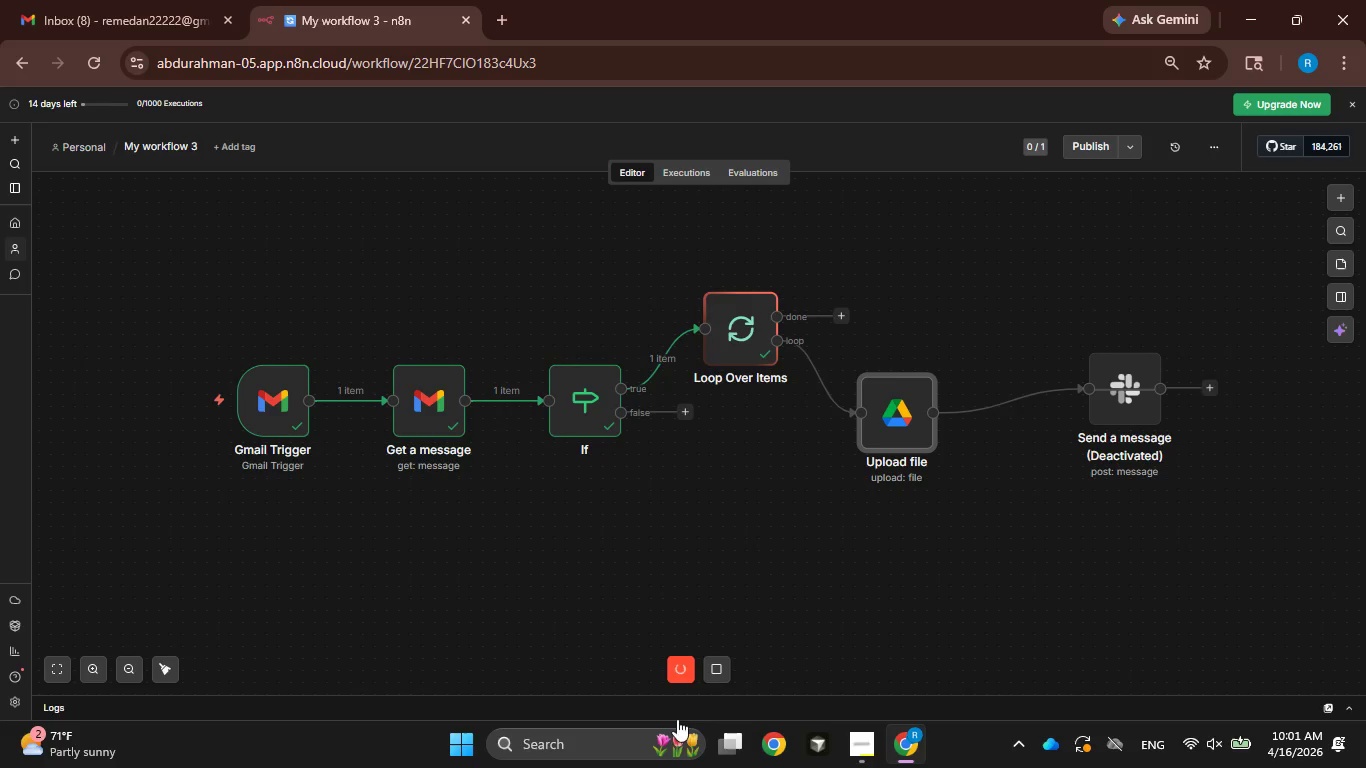 
wait(15.17)
 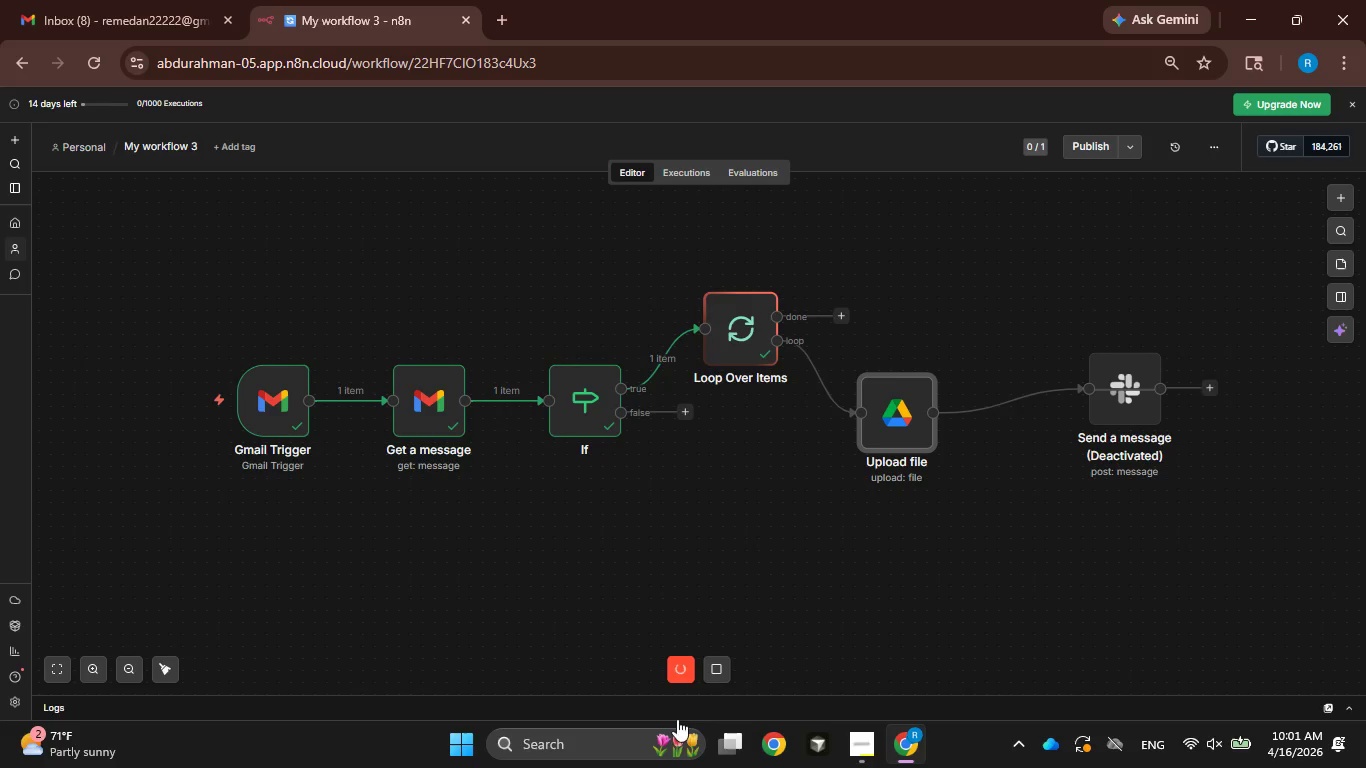 
double_click([896, 418])
 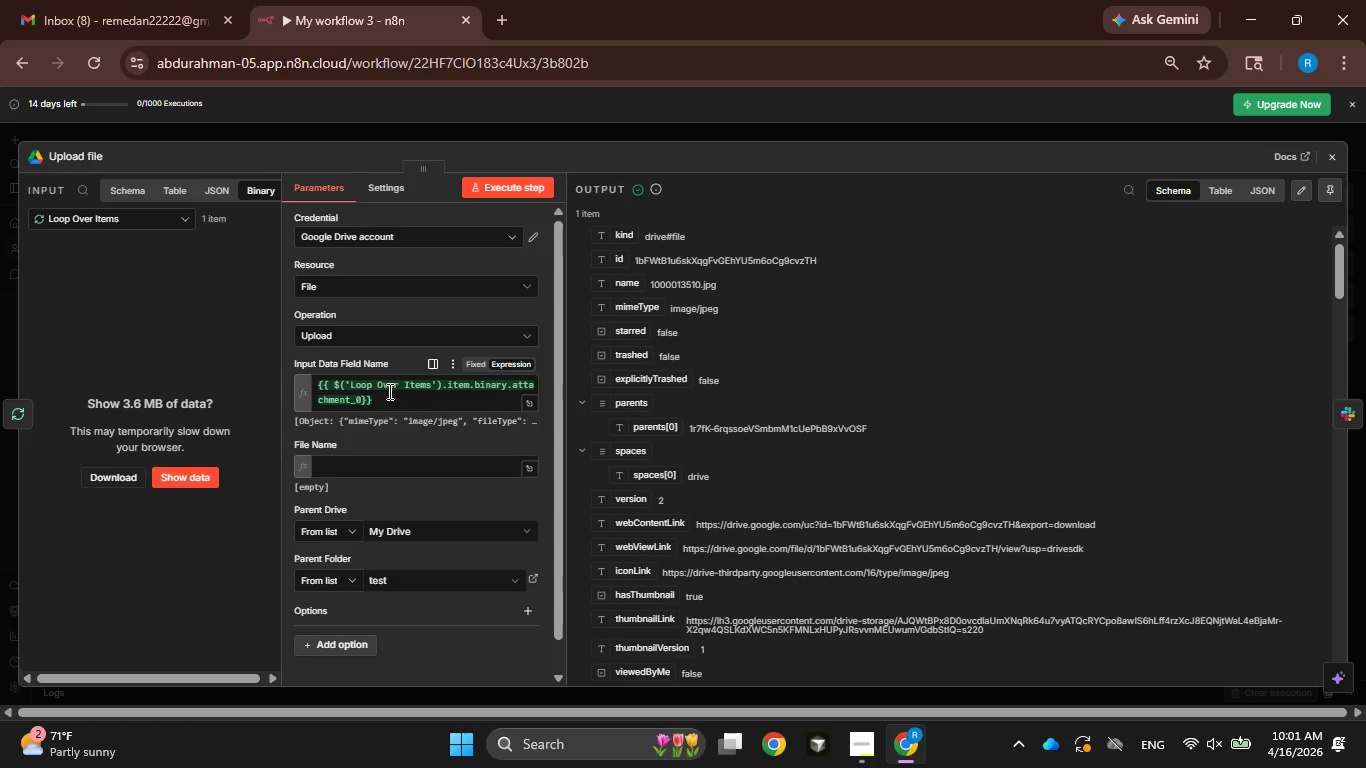 
wait(5.53)
 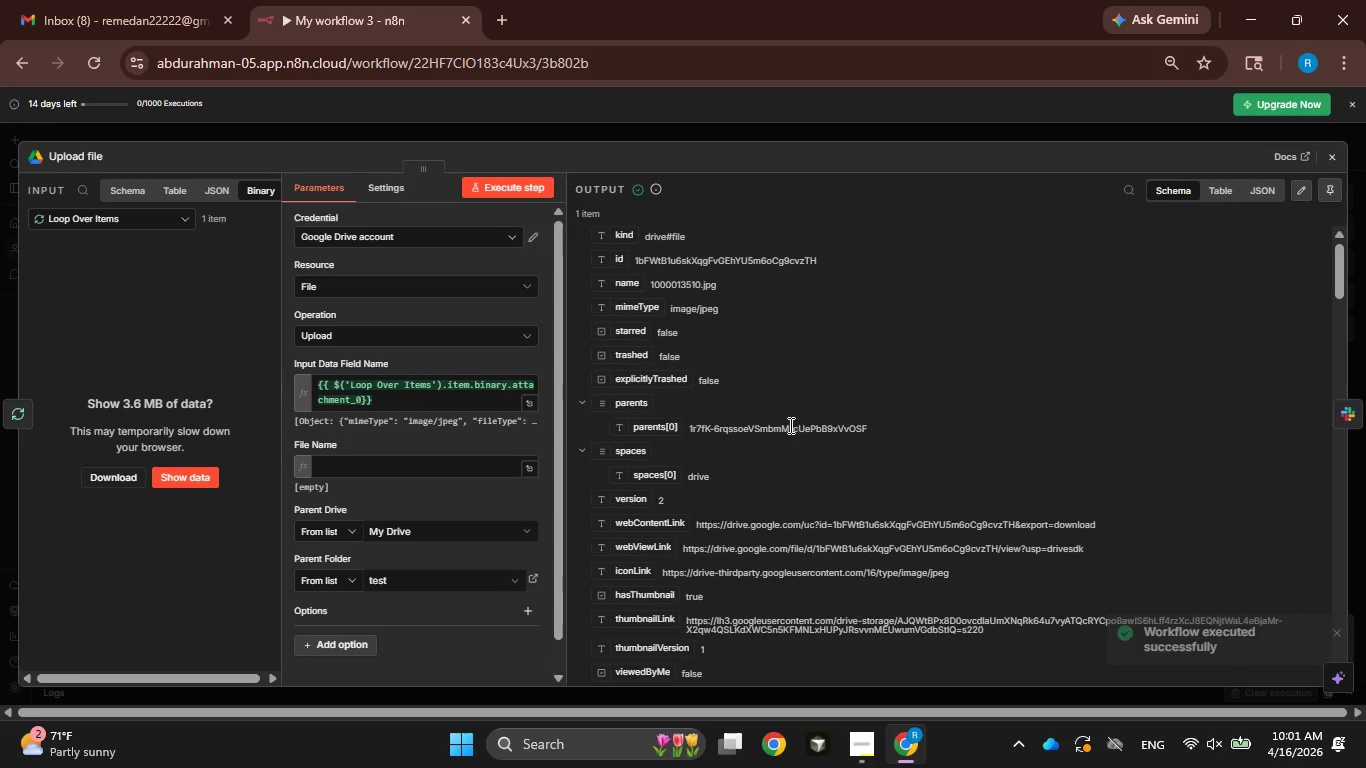 
left_click_drag(start_coordinate=[371, 404], to_coordinate=[312, 374])
 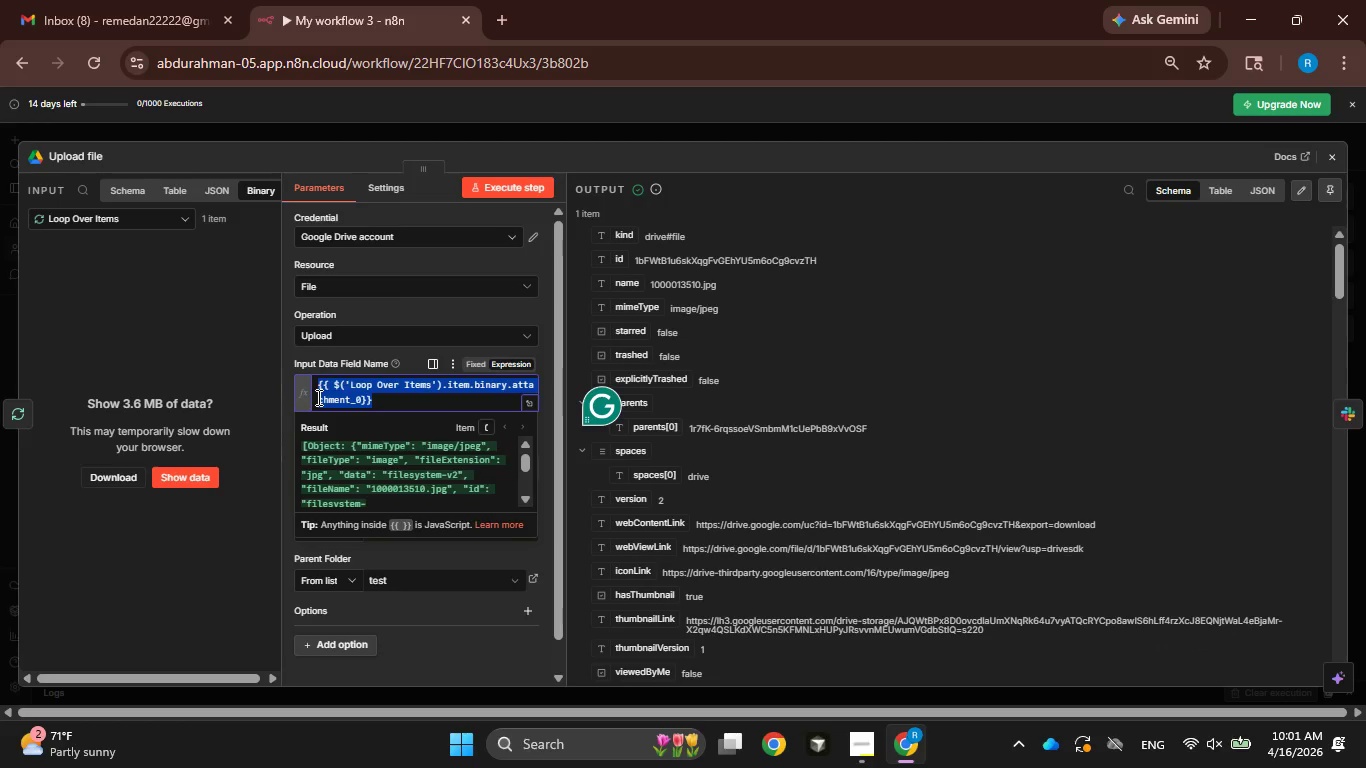 
key(Backspace)
type({{object)
 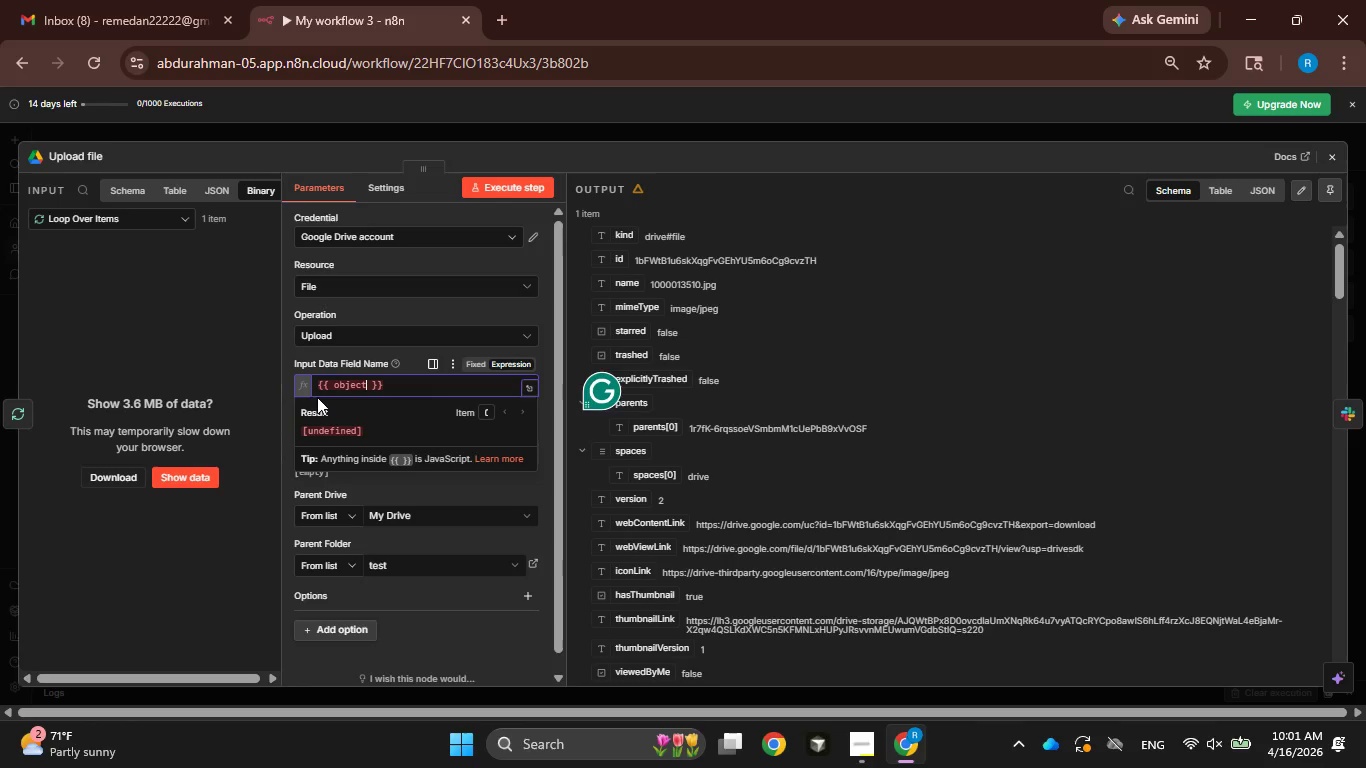 
key(Period)
 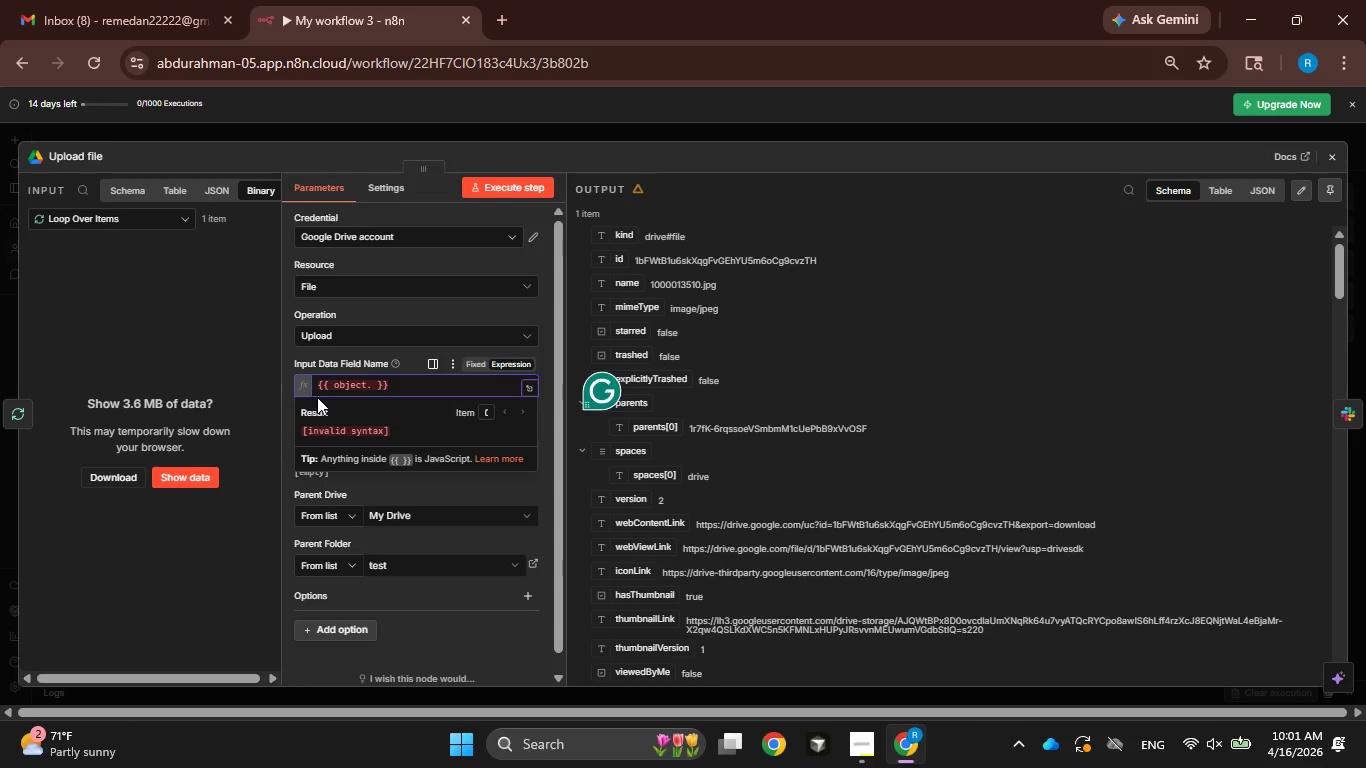 
key(Backspace)
 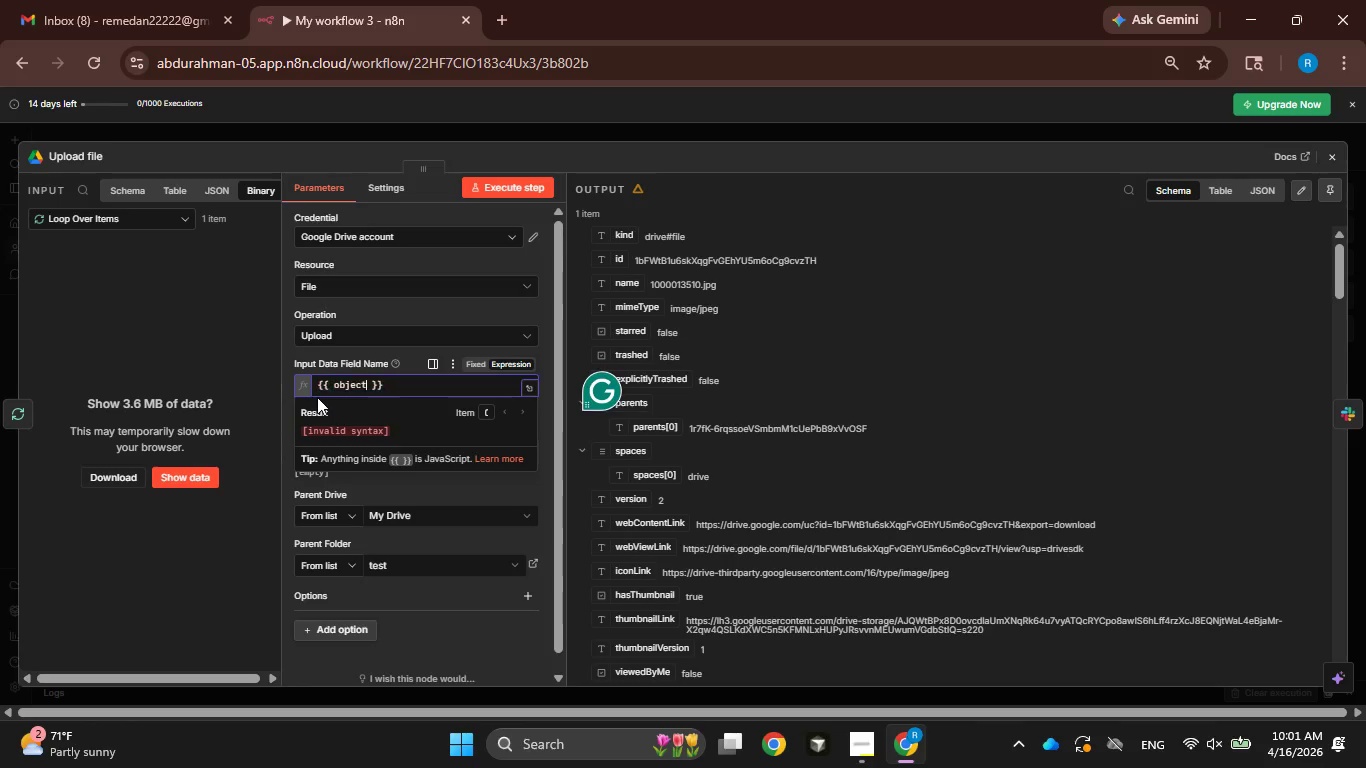 
key(Backspace)
 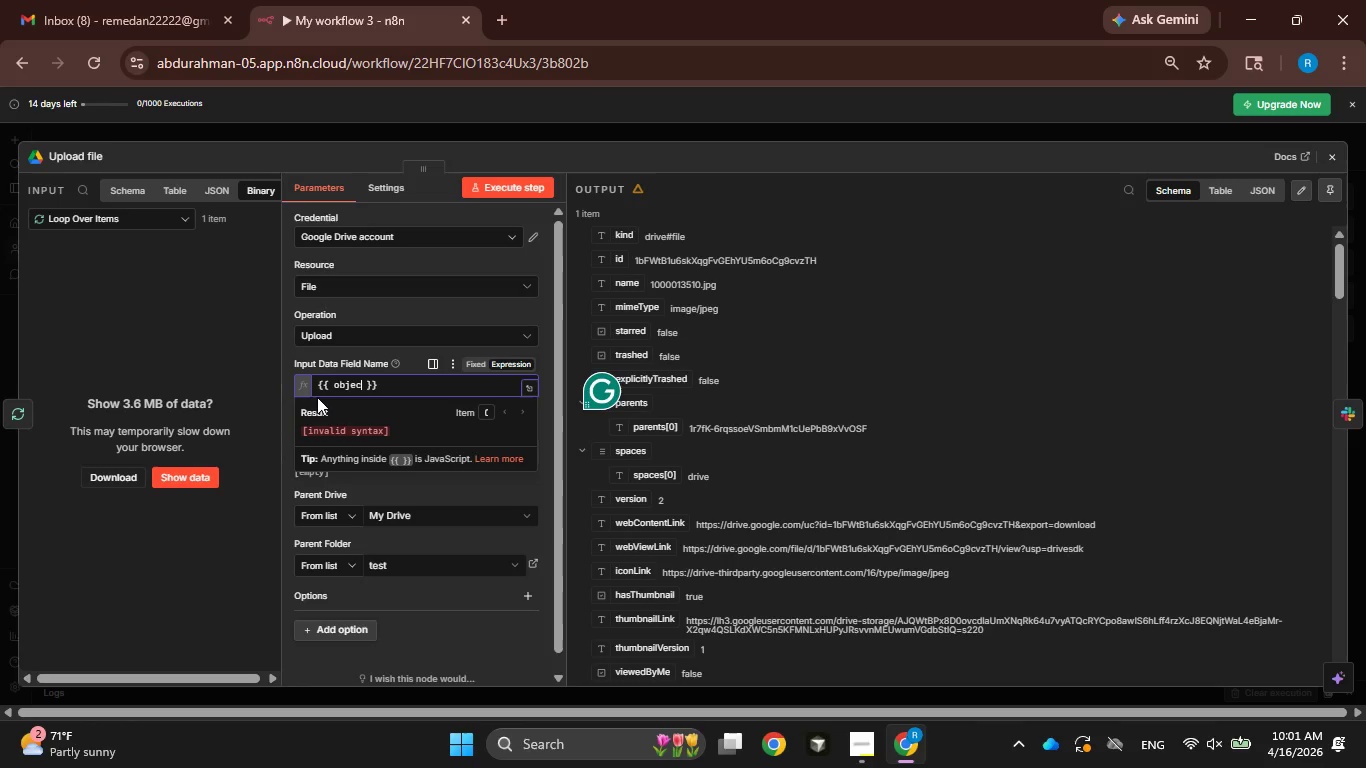 
key(Backspace)
 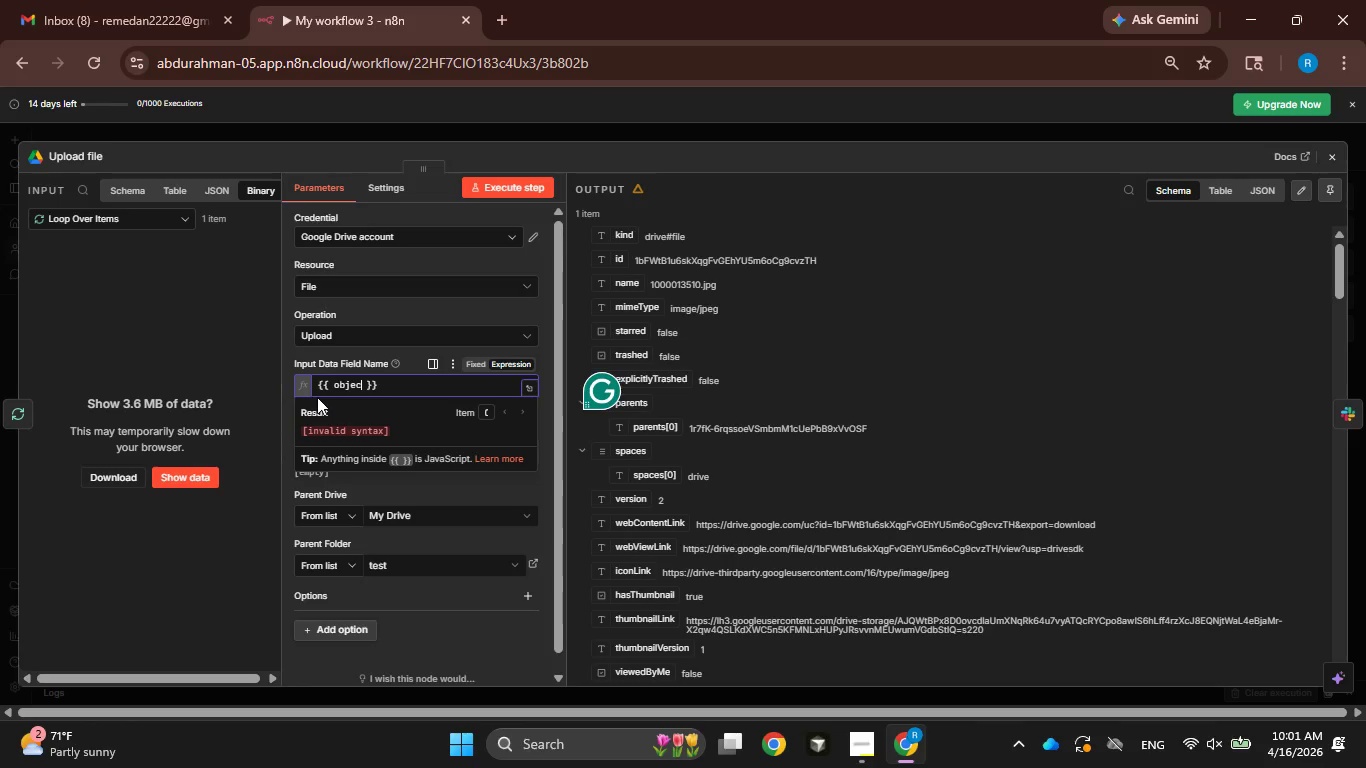 
key(Backspace)
 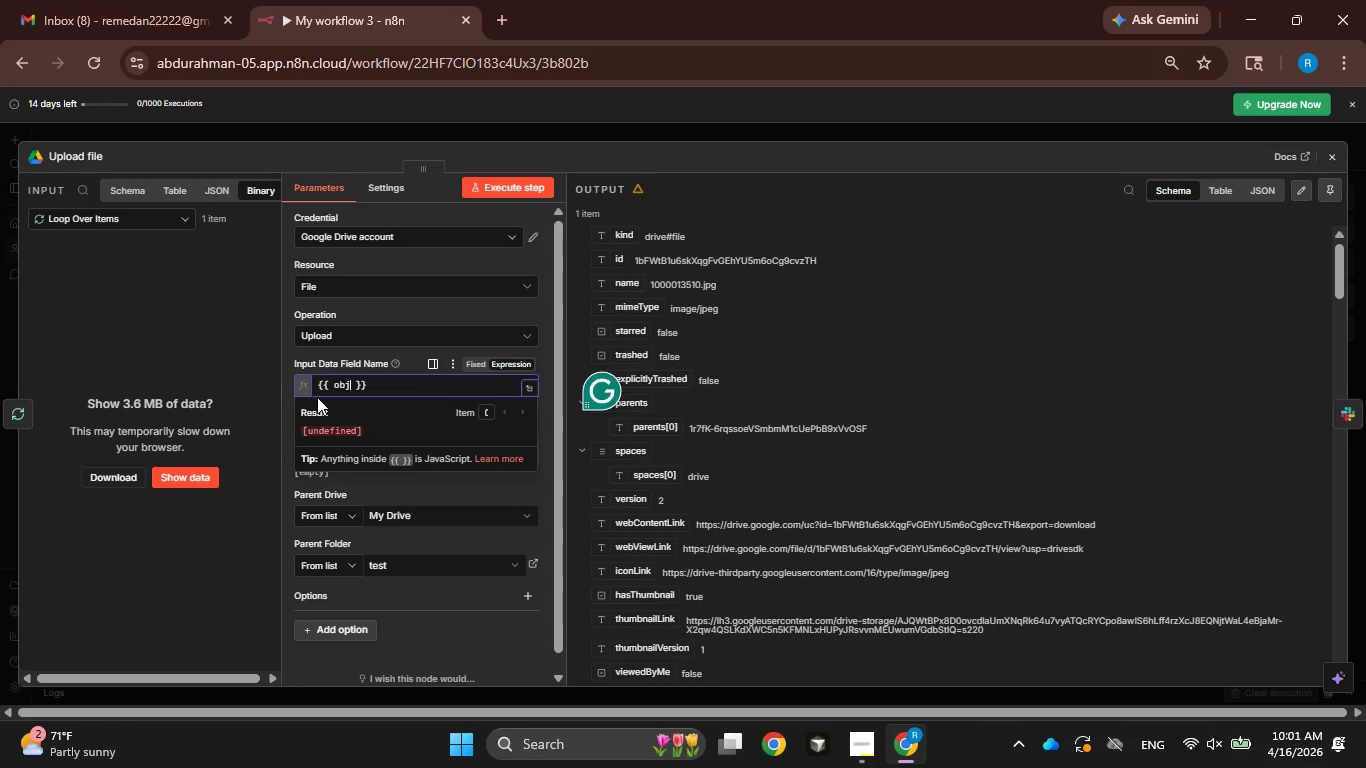 
key(Backspace)
 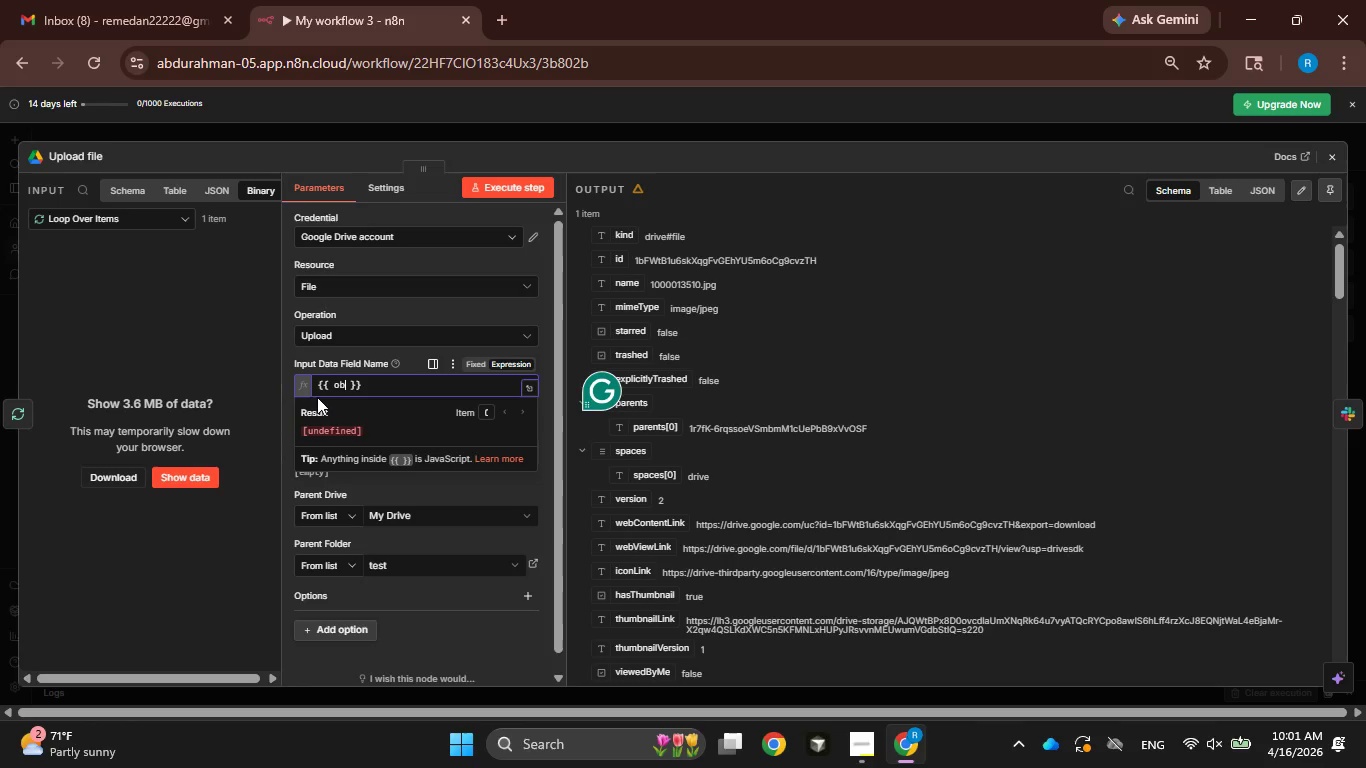 
key(Backspace)
 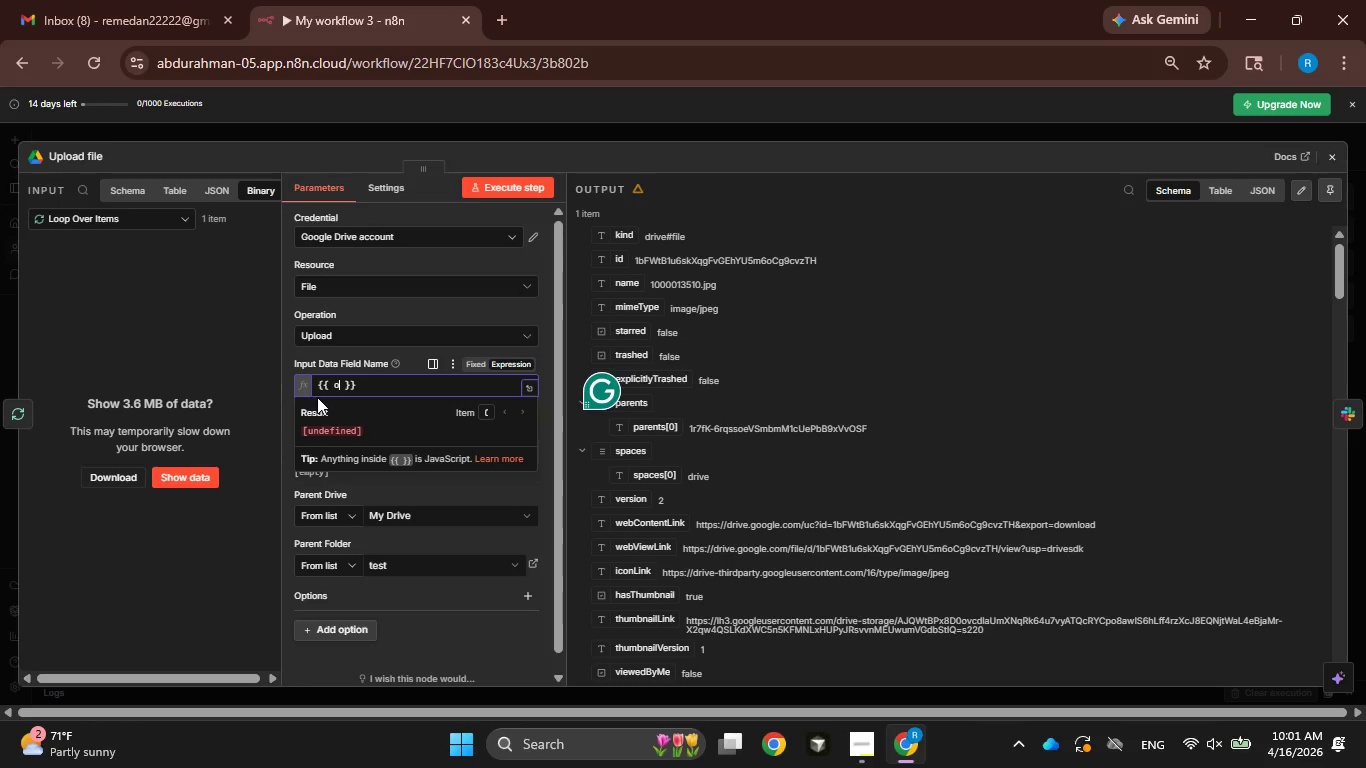 
key(Backspace)
 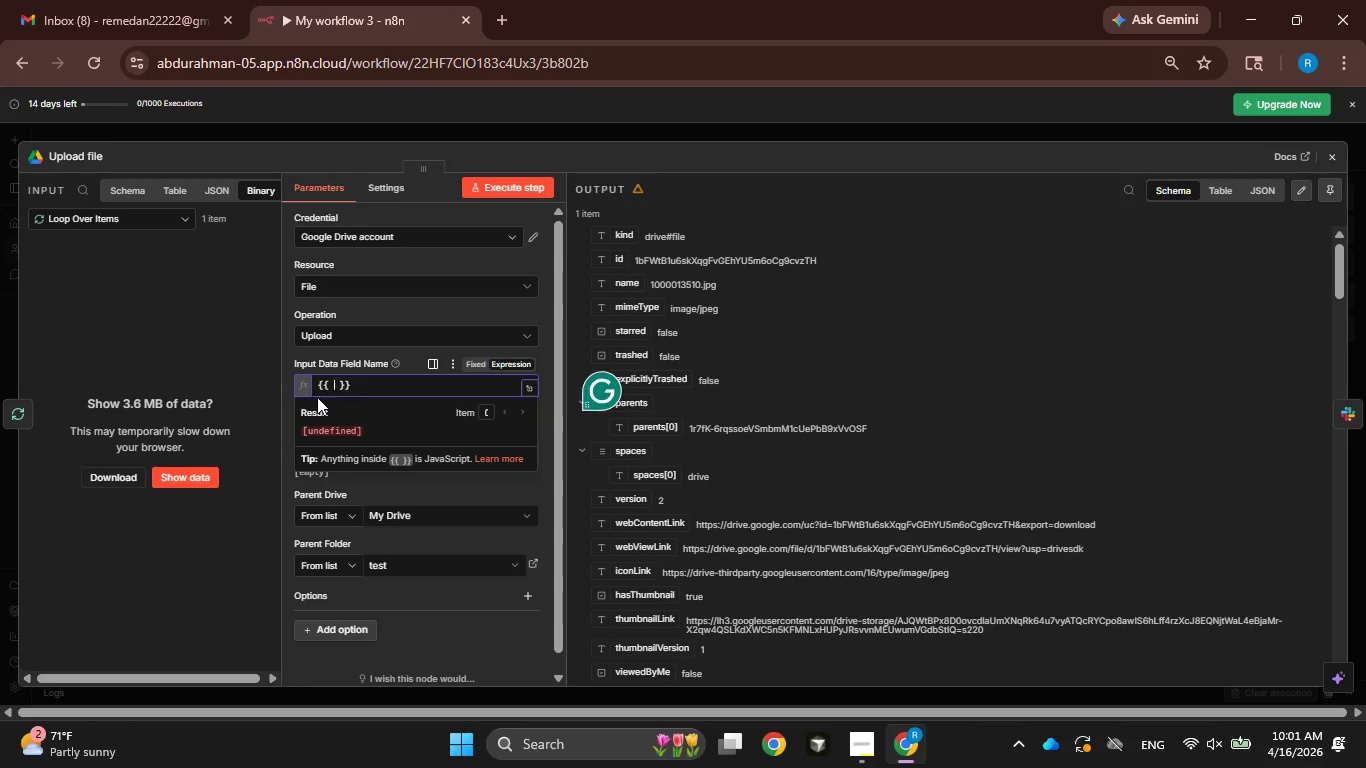 
key(Shift+O)
 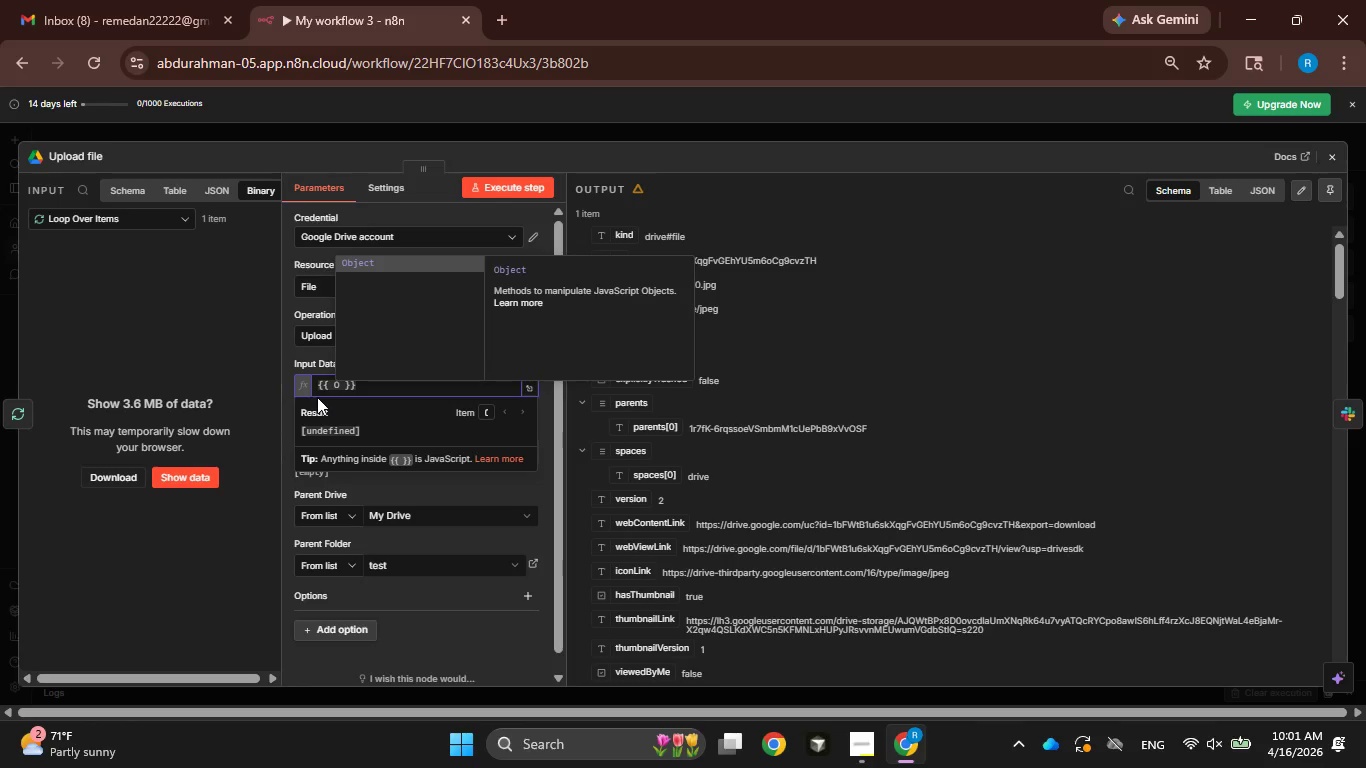 
key(Enter)
 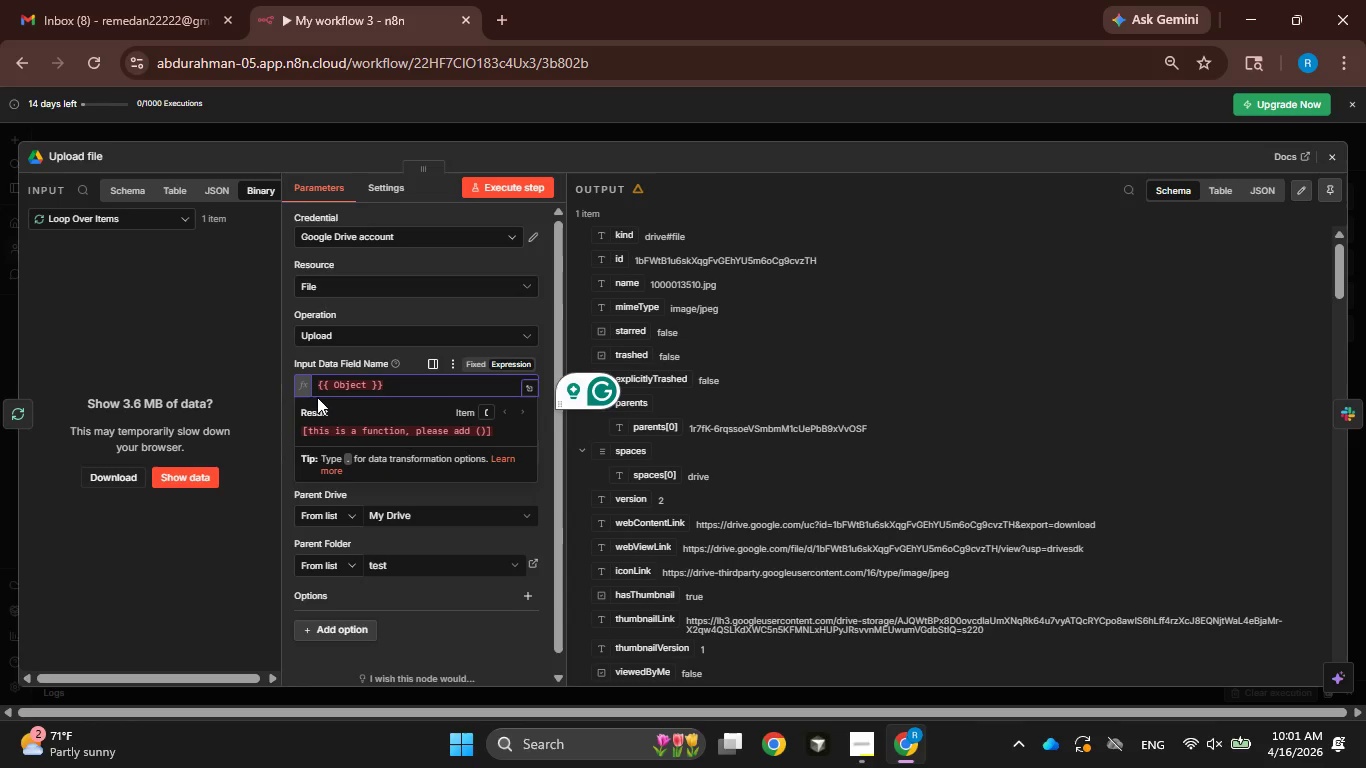 
key(Period)
 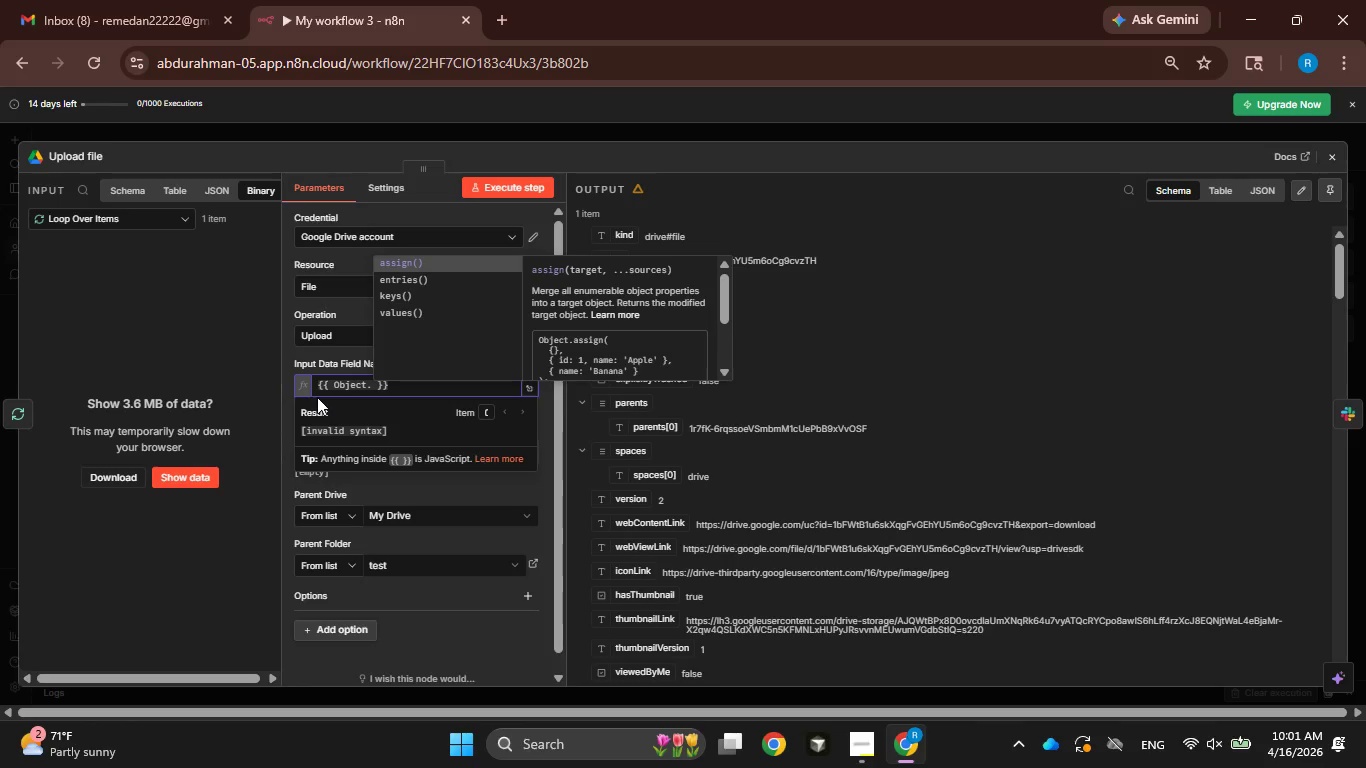 
key(ArrowDown)
 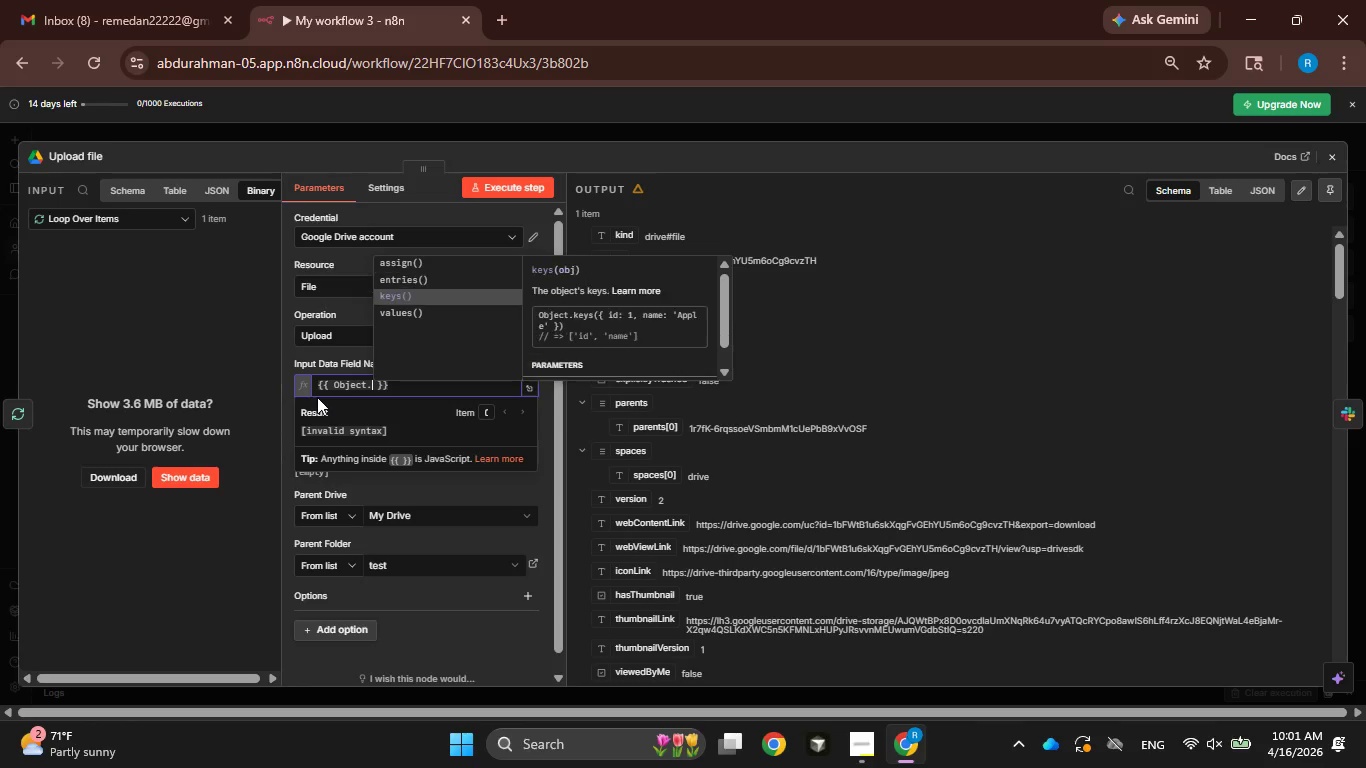 
key(ArrowDown)
 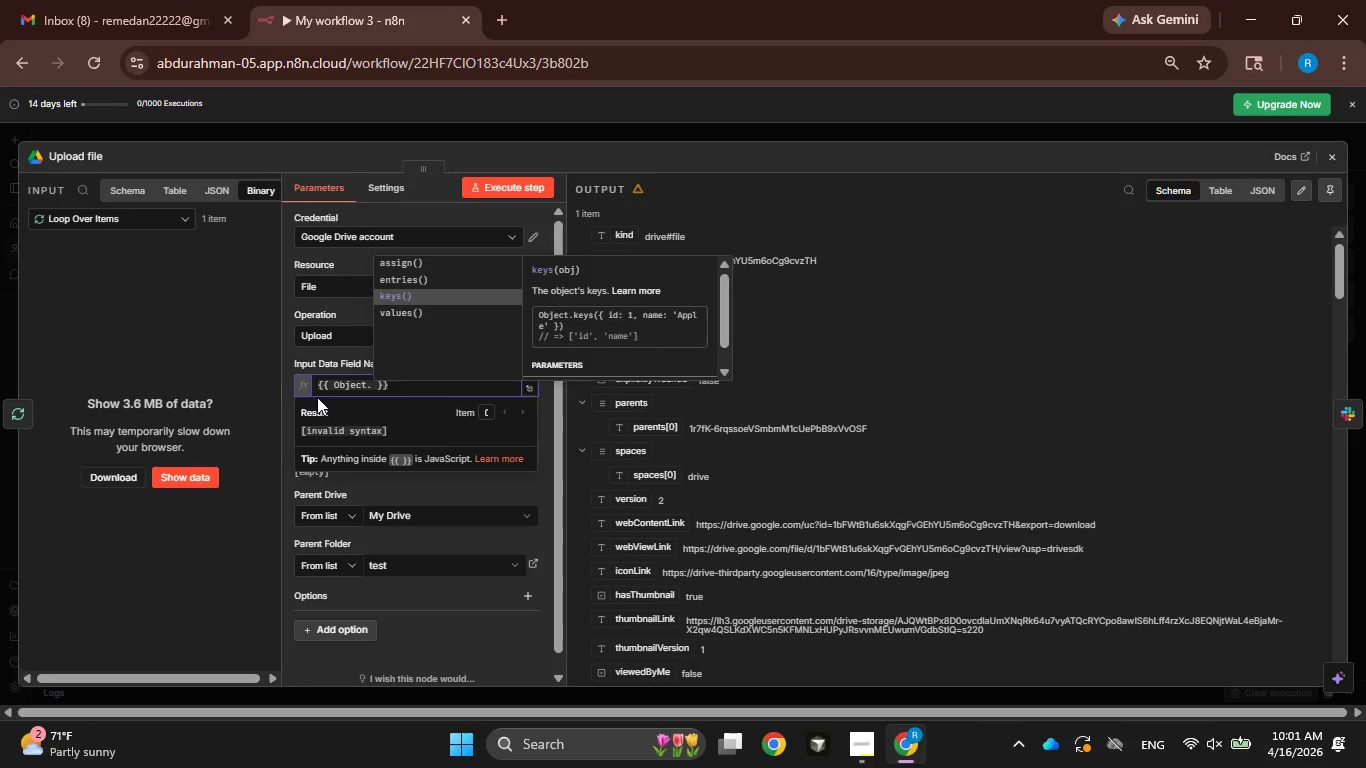 
key(Enter)
 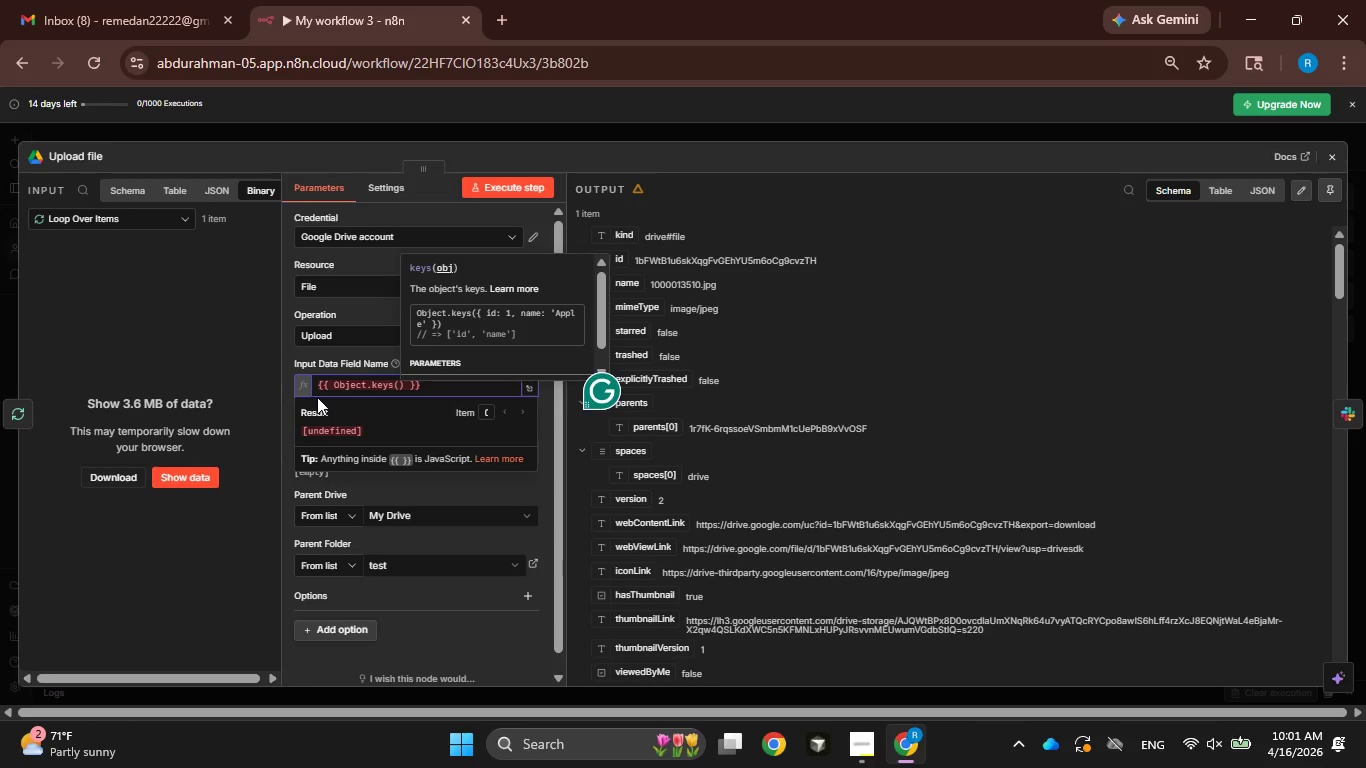 
wait(5.16)
 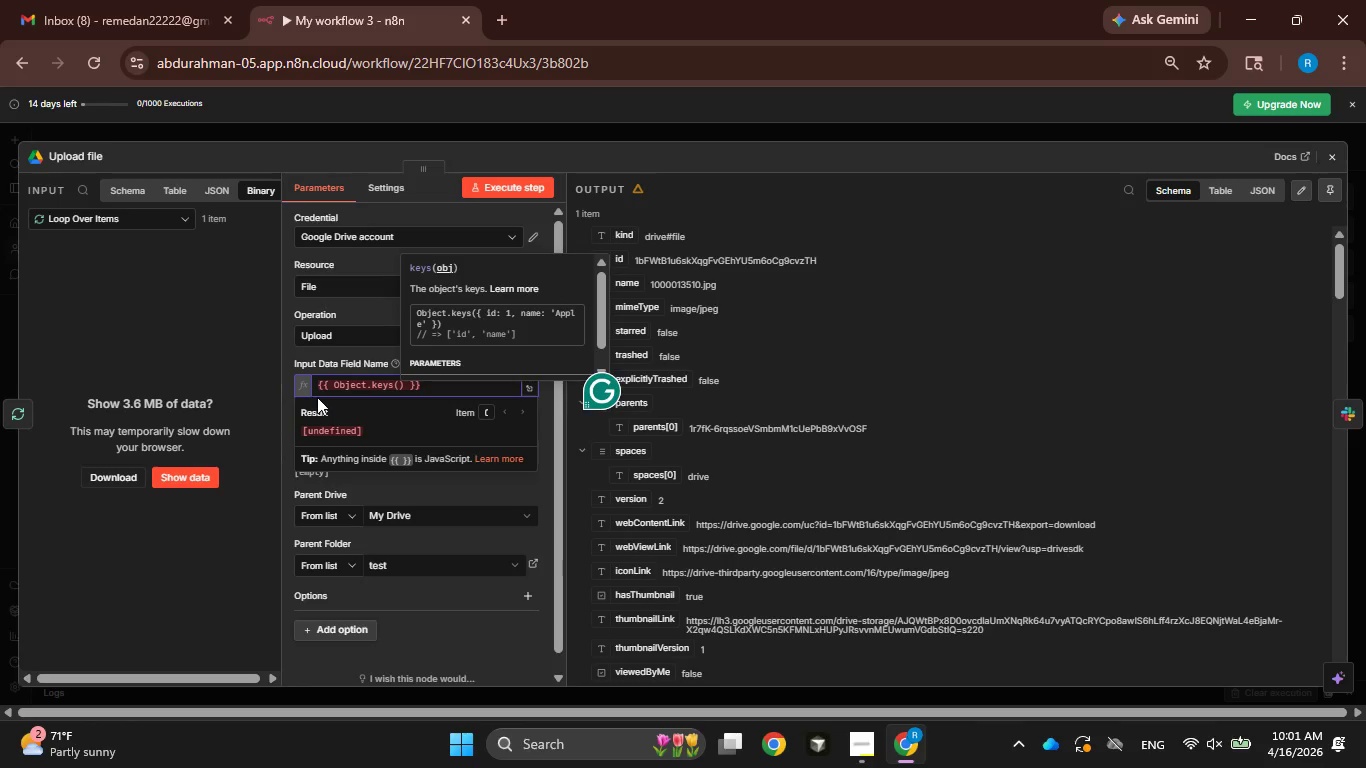 
type($binary)
 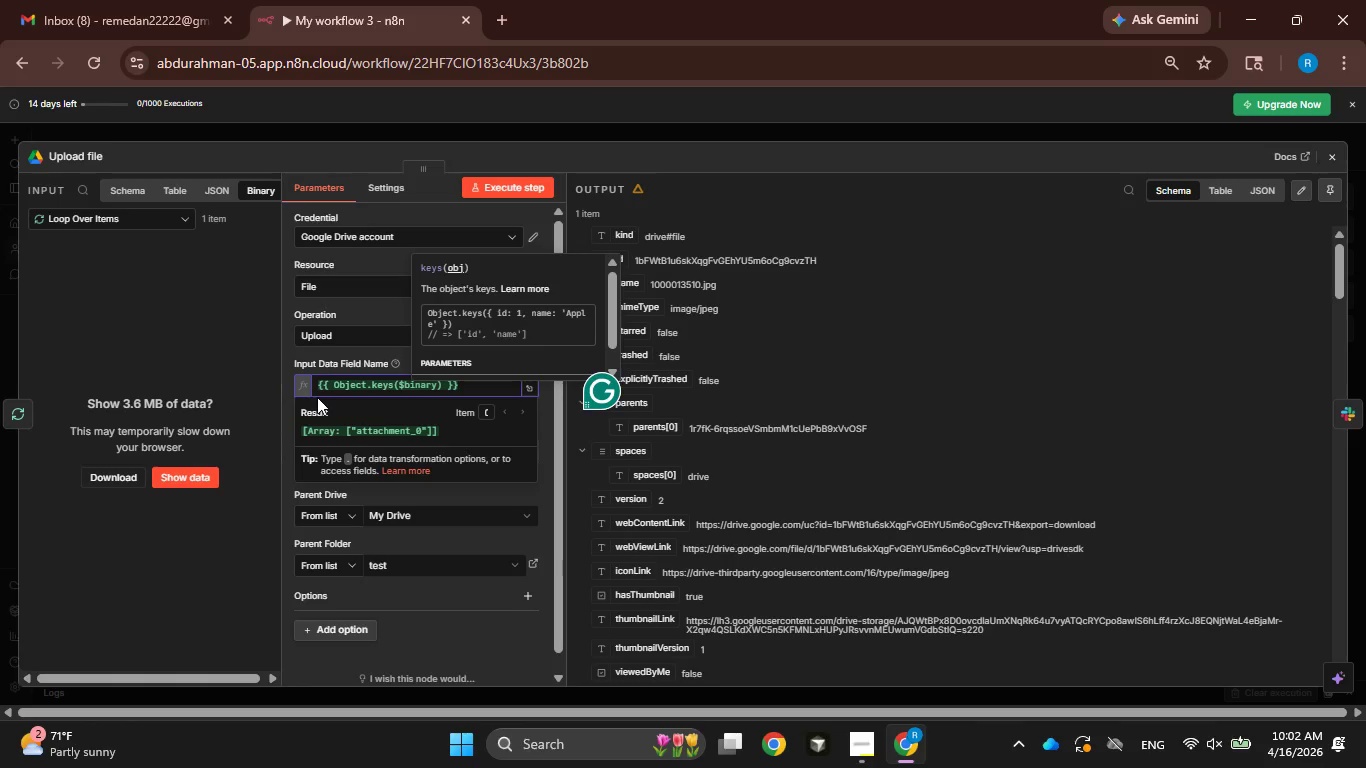 
wait(18.69)
 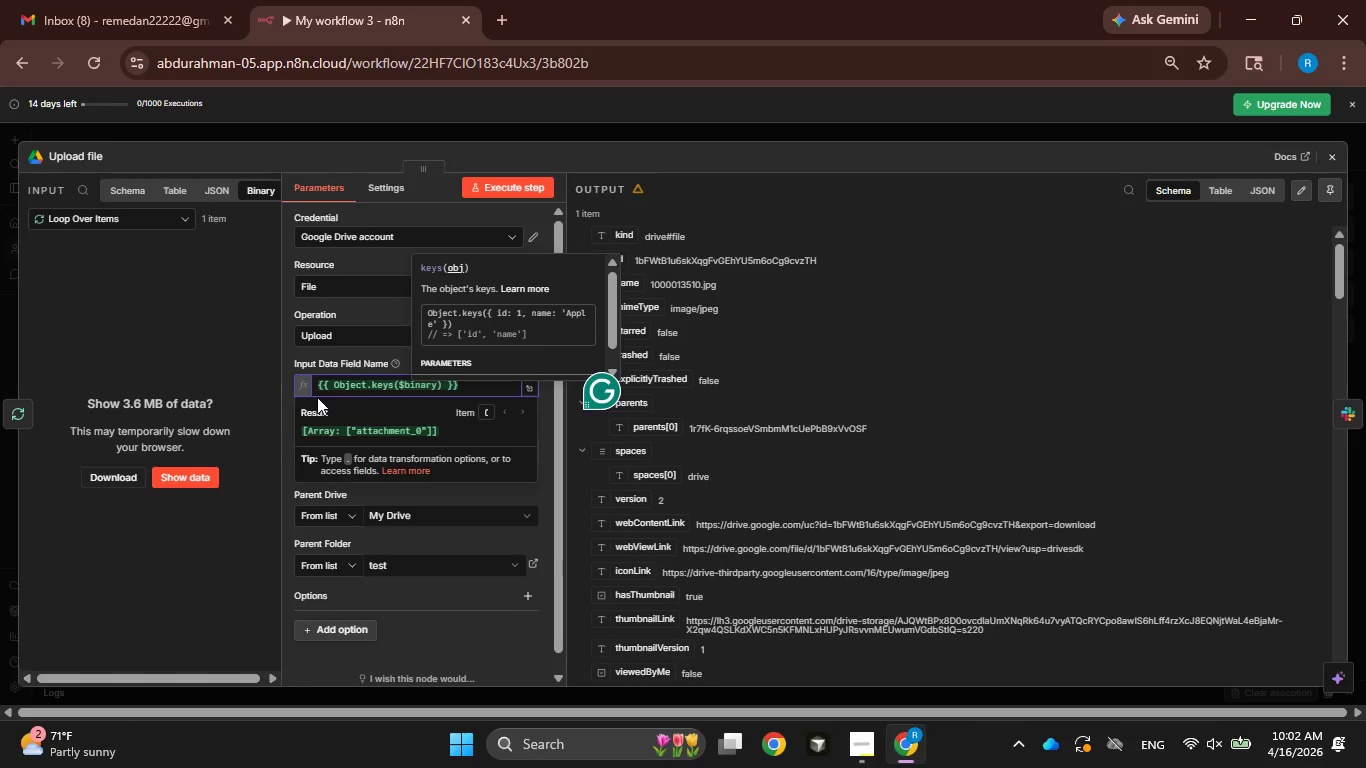 
key(ArrowRight)
 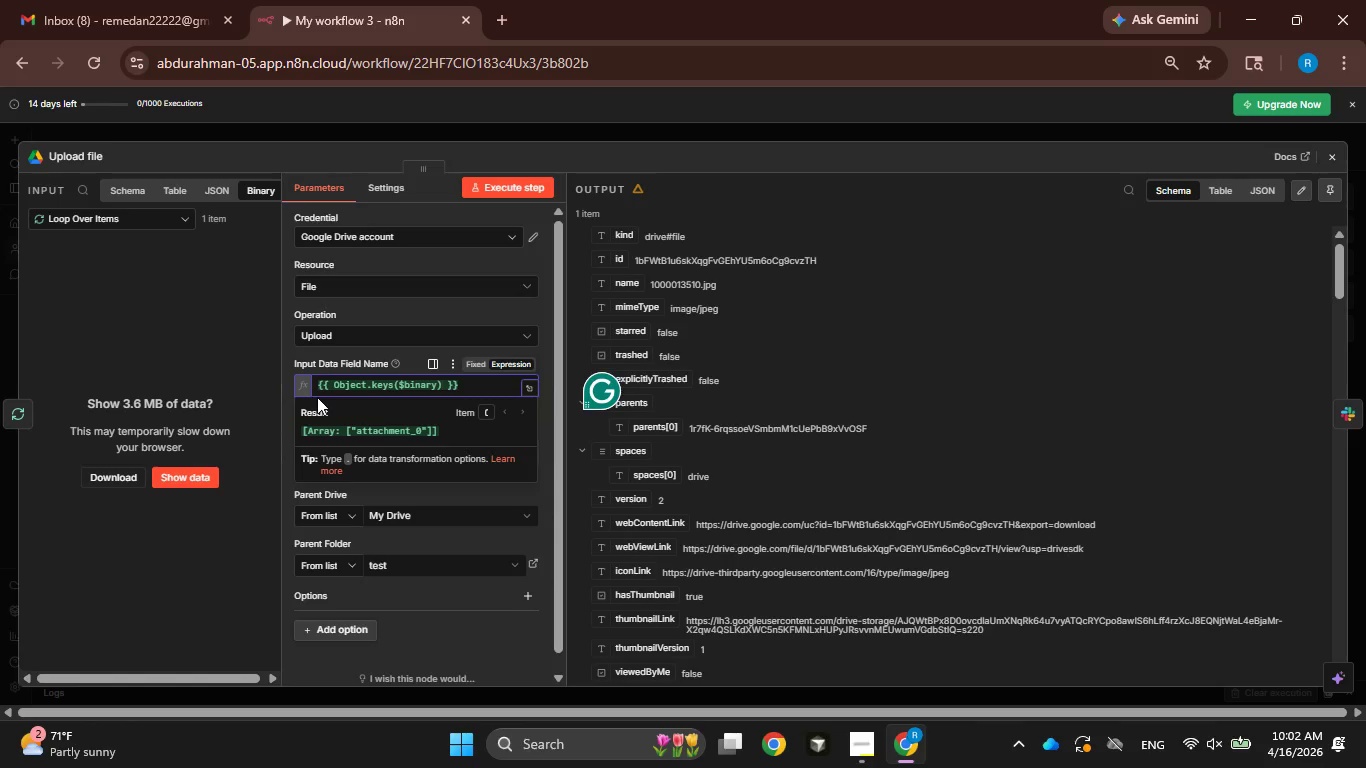 
key(BracketLeft)
 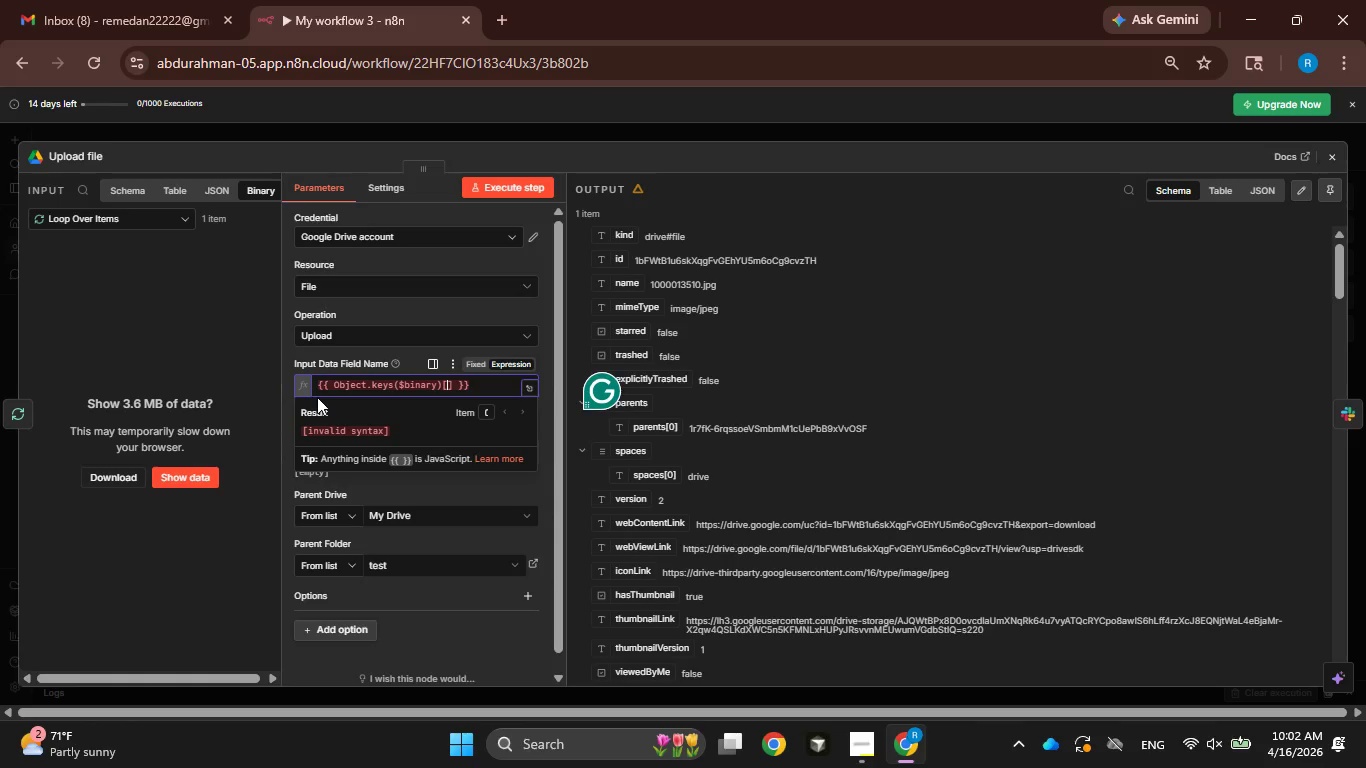 
key(Numpad0)
 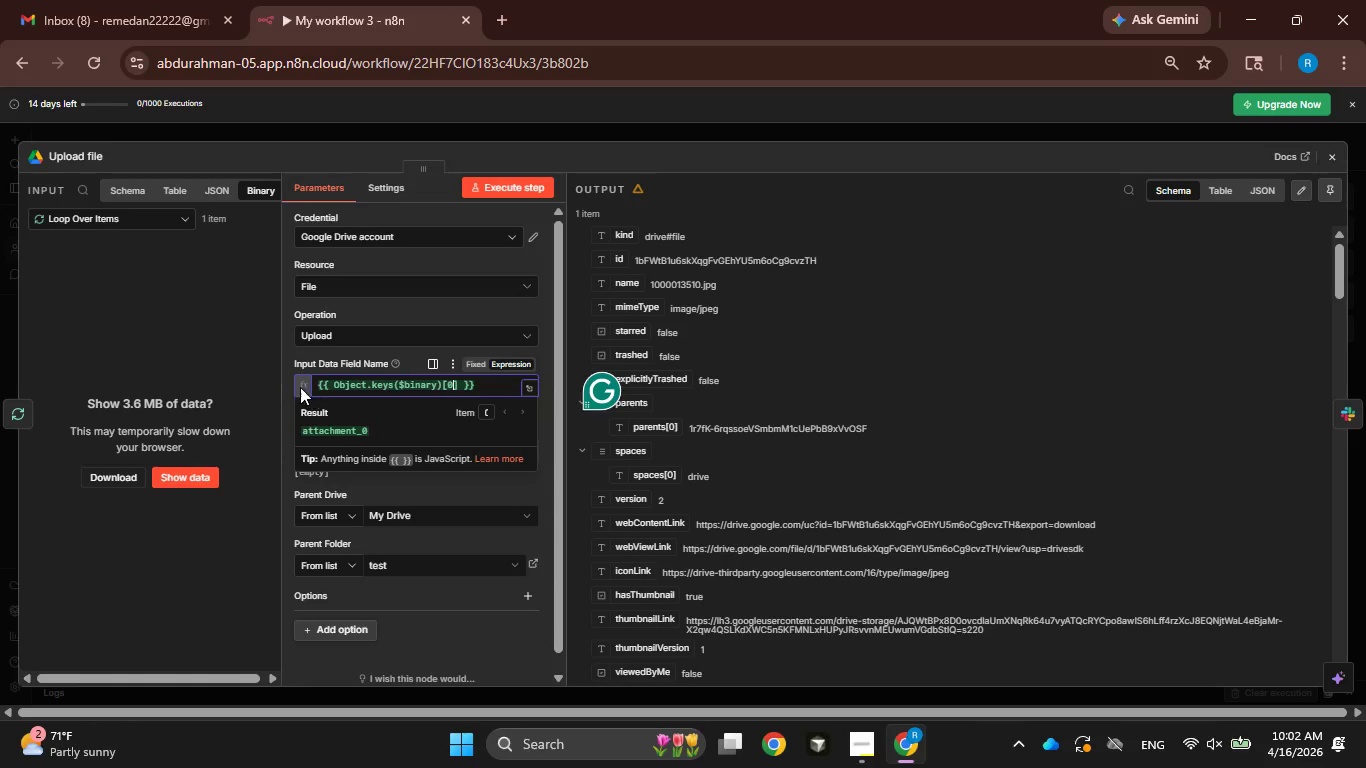 
scroll: coordinate [434, 534], scroll_direction: down, amount: 1.0
 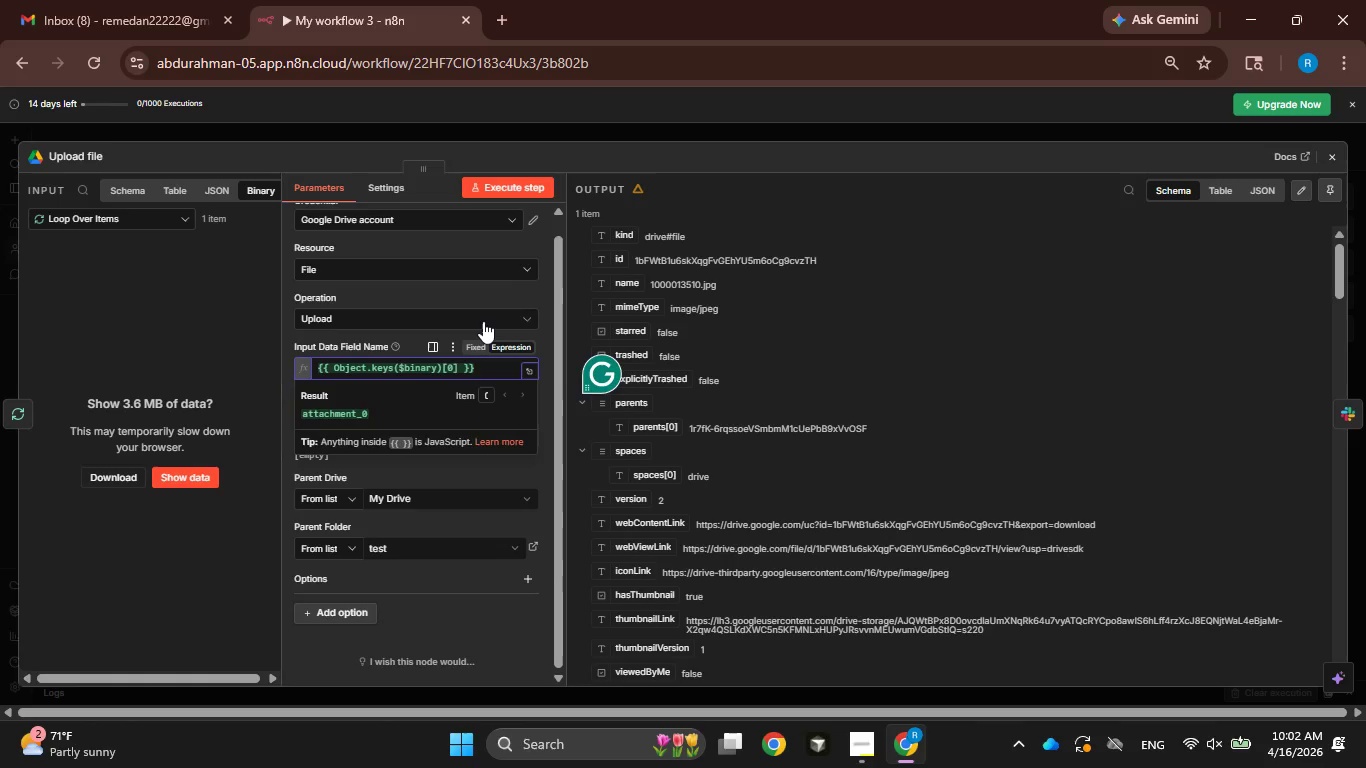 
scroll: coordinate [449, 334], scroll_direction: none, amount: 0.0
 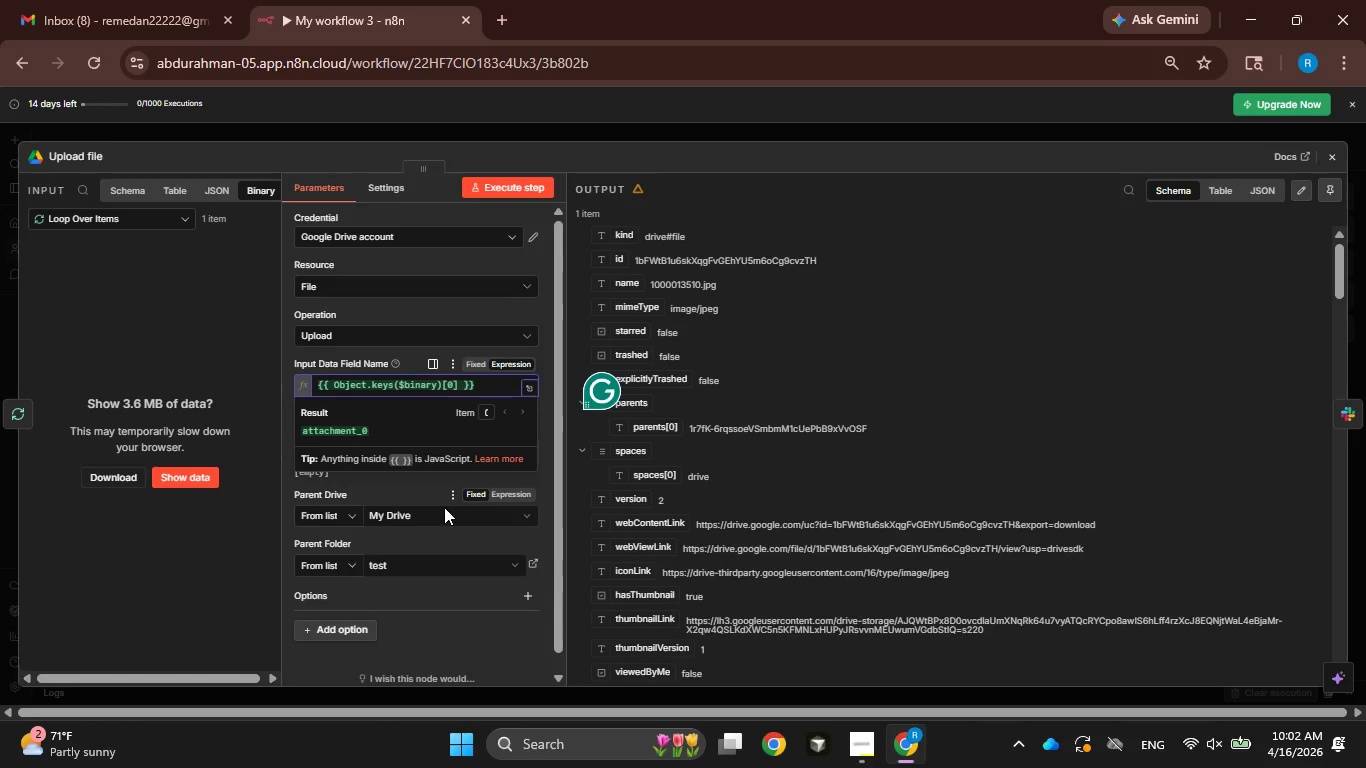 
left_click([407, 483])
 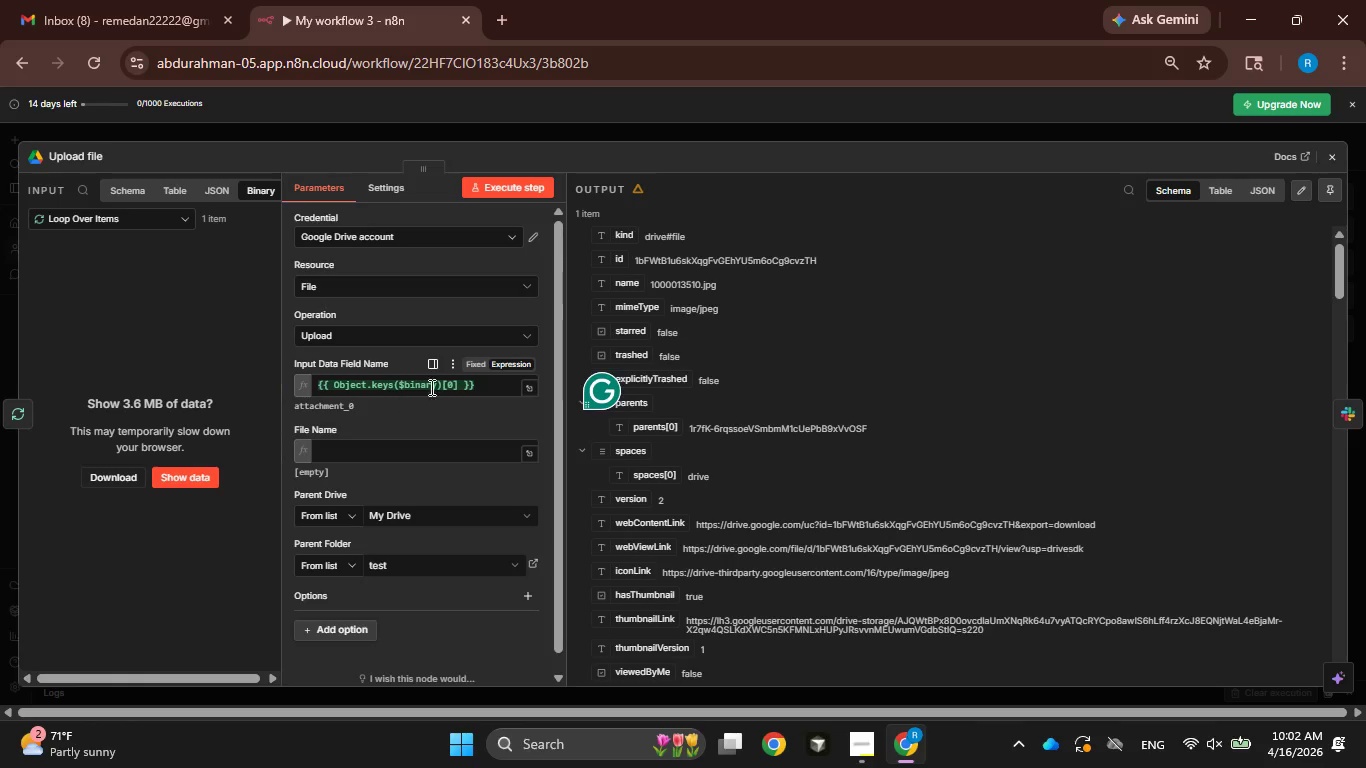 
wait(18.88)
 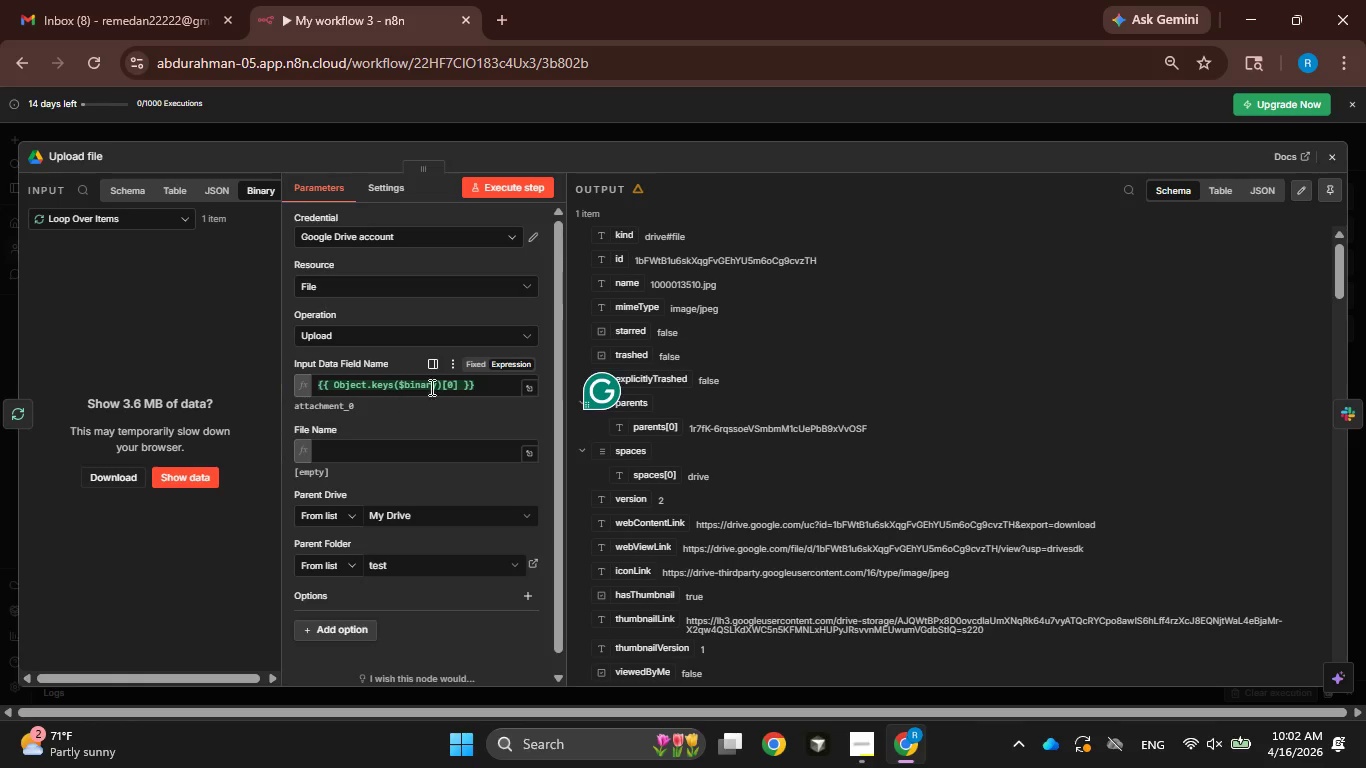 
left_click([405, 446])
 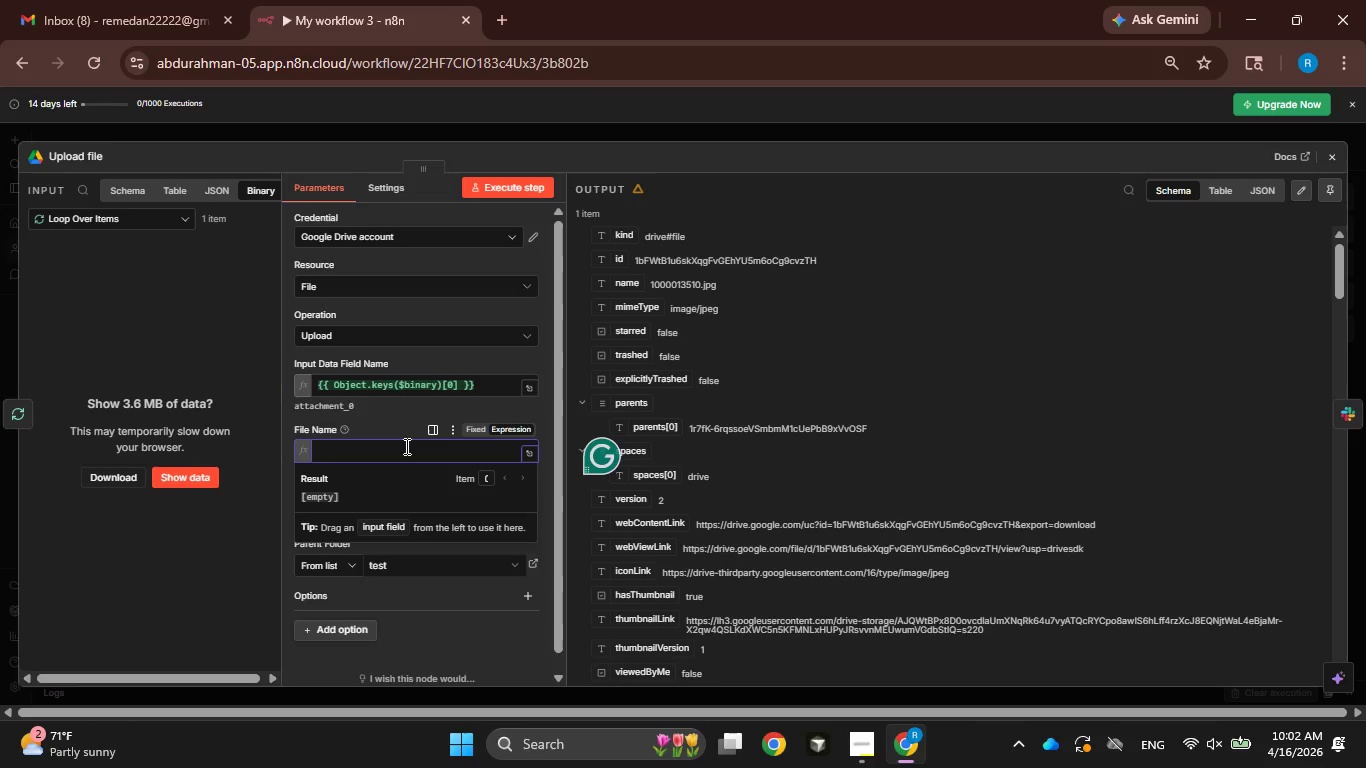 
type({{$binsry)
key(Backspace)
key(Backspace)
key(Backspace)
type(ary.data)
 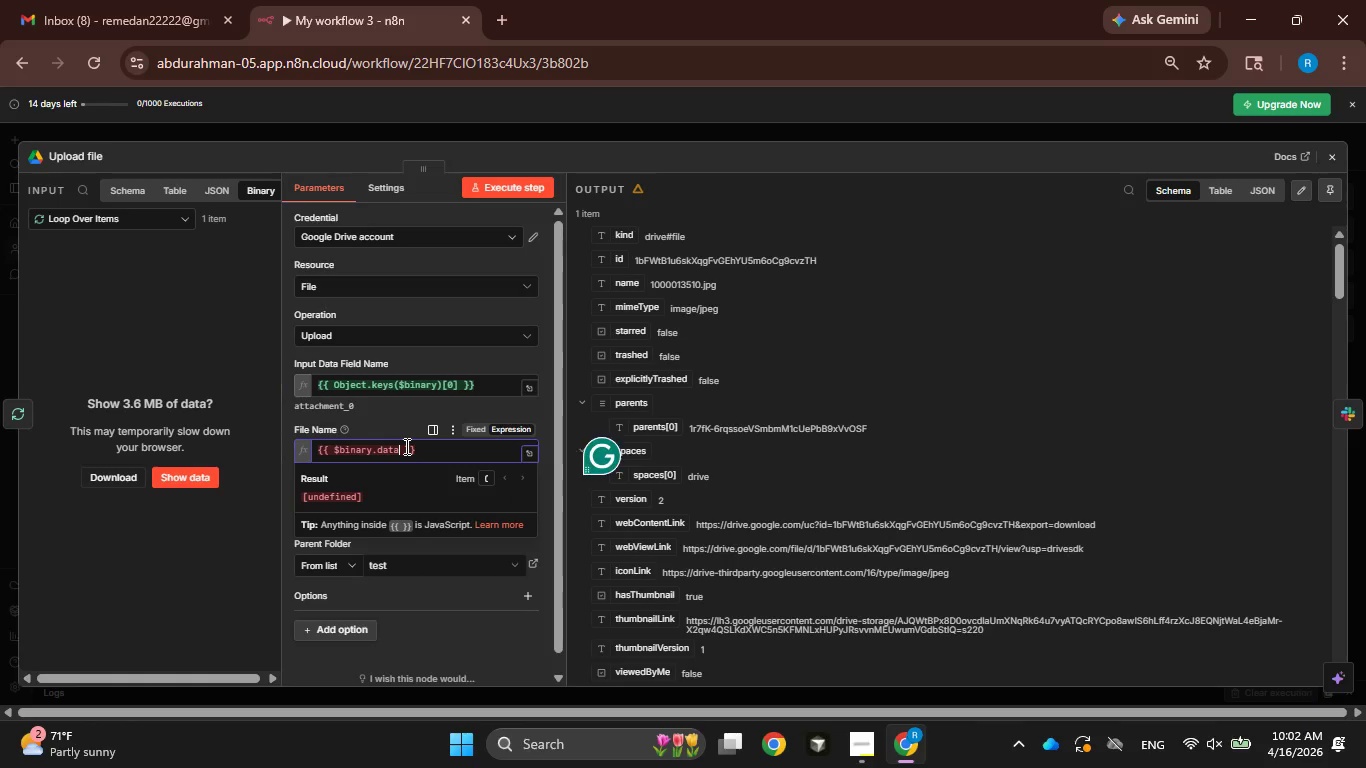 
wait(6.7)
 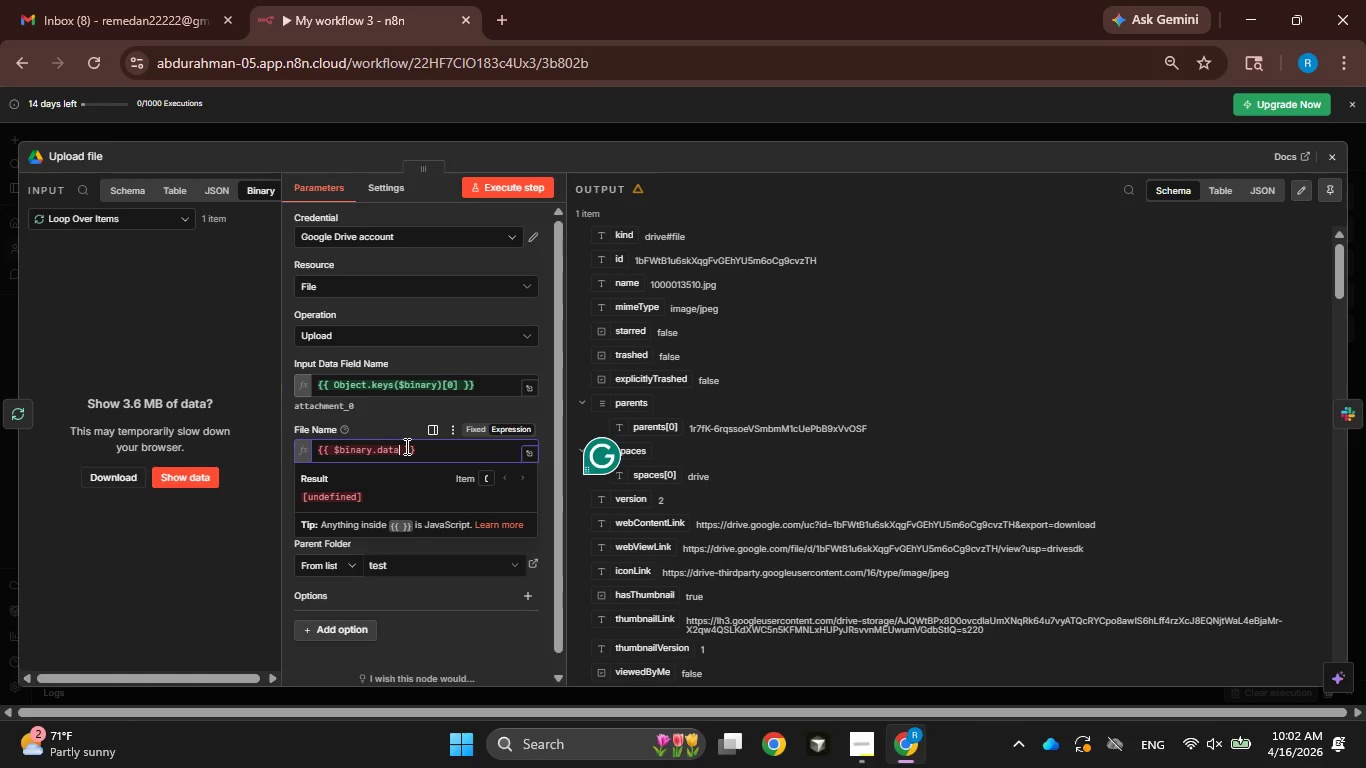 
type(.filename)
 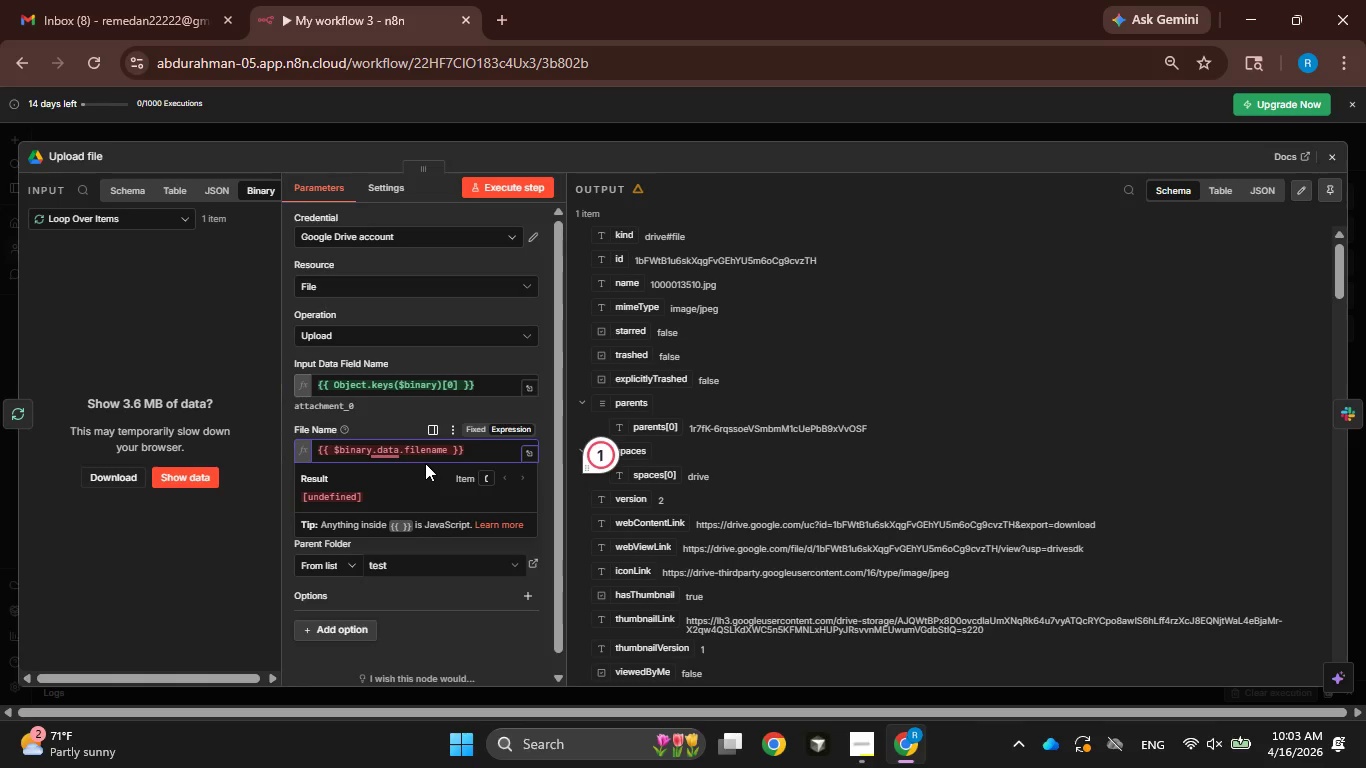 
hold_key(key=Backspace, duration=0.84)
 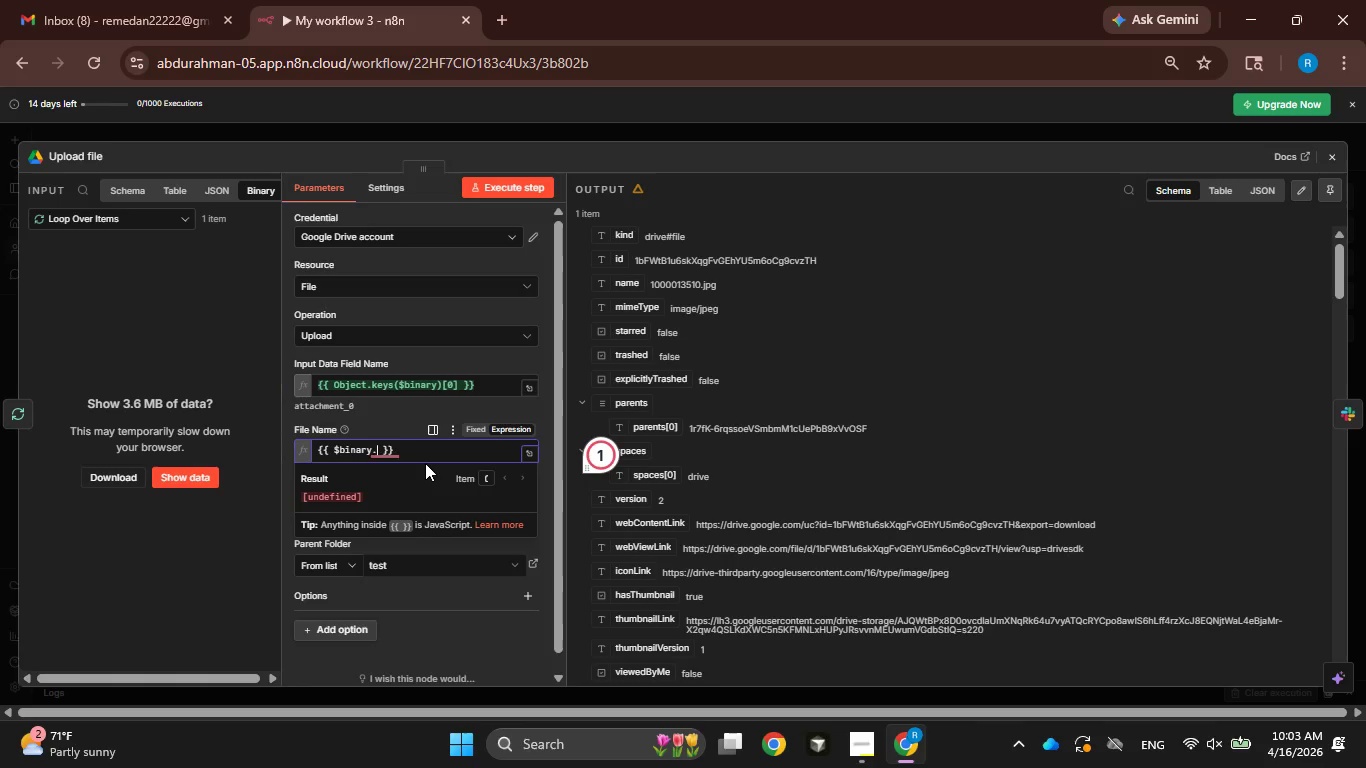 
key(Backspace)
 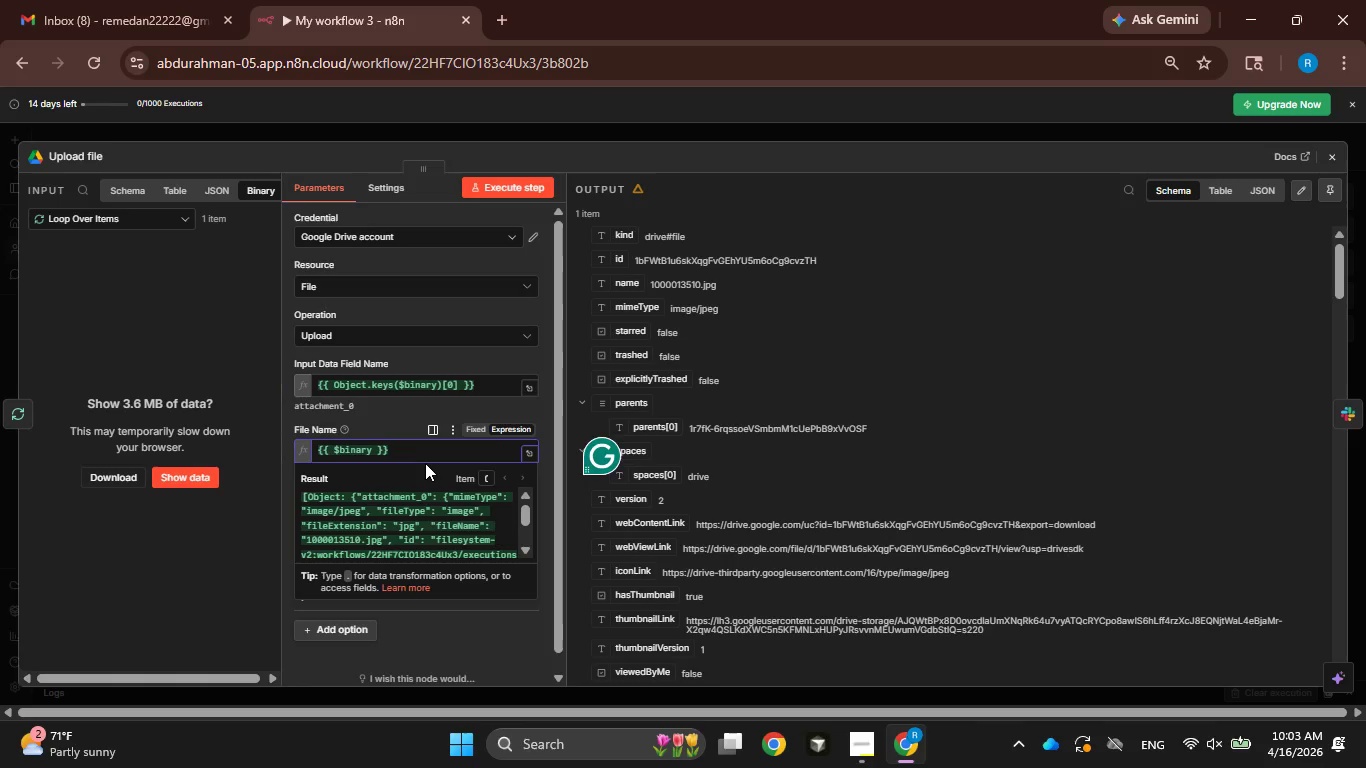 
key(Period)
 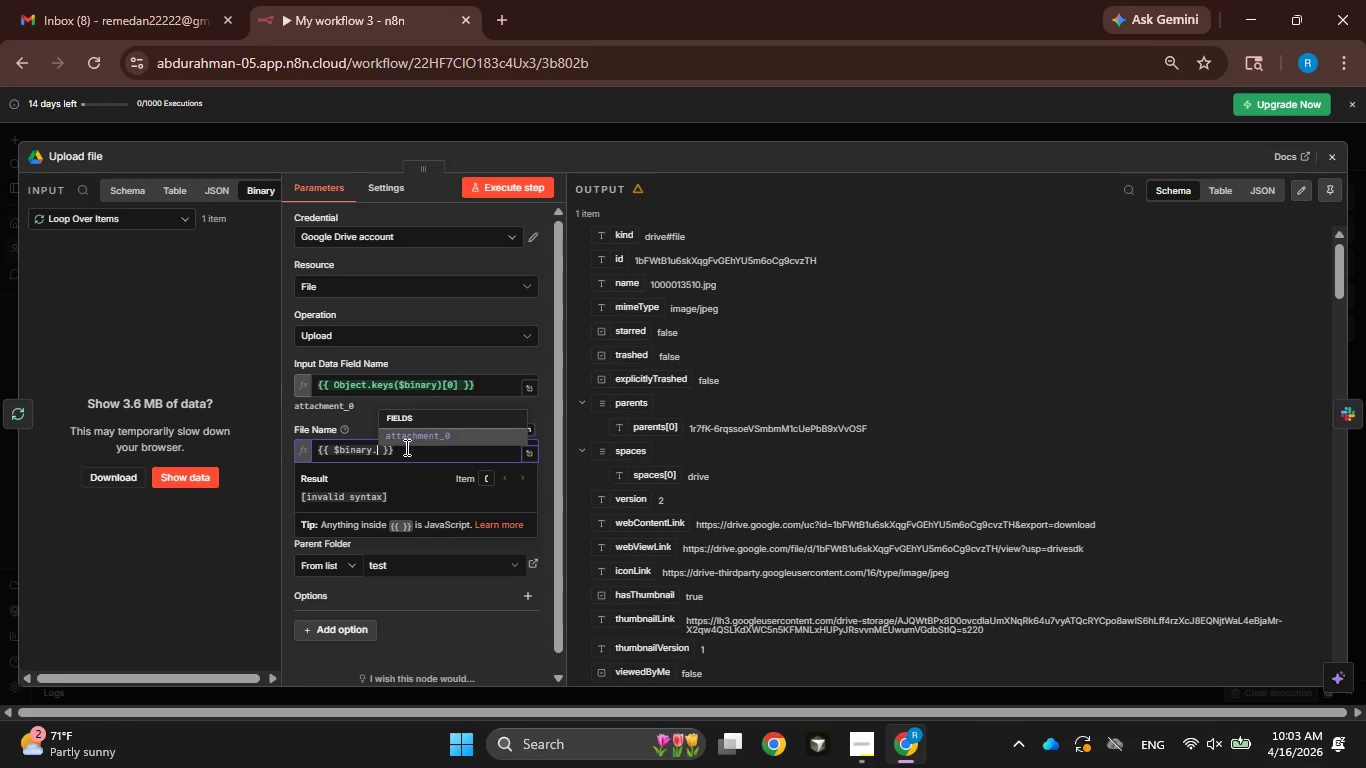 
type(fields)
key(Backspace)
key(Backspace)
key(Backspace)
 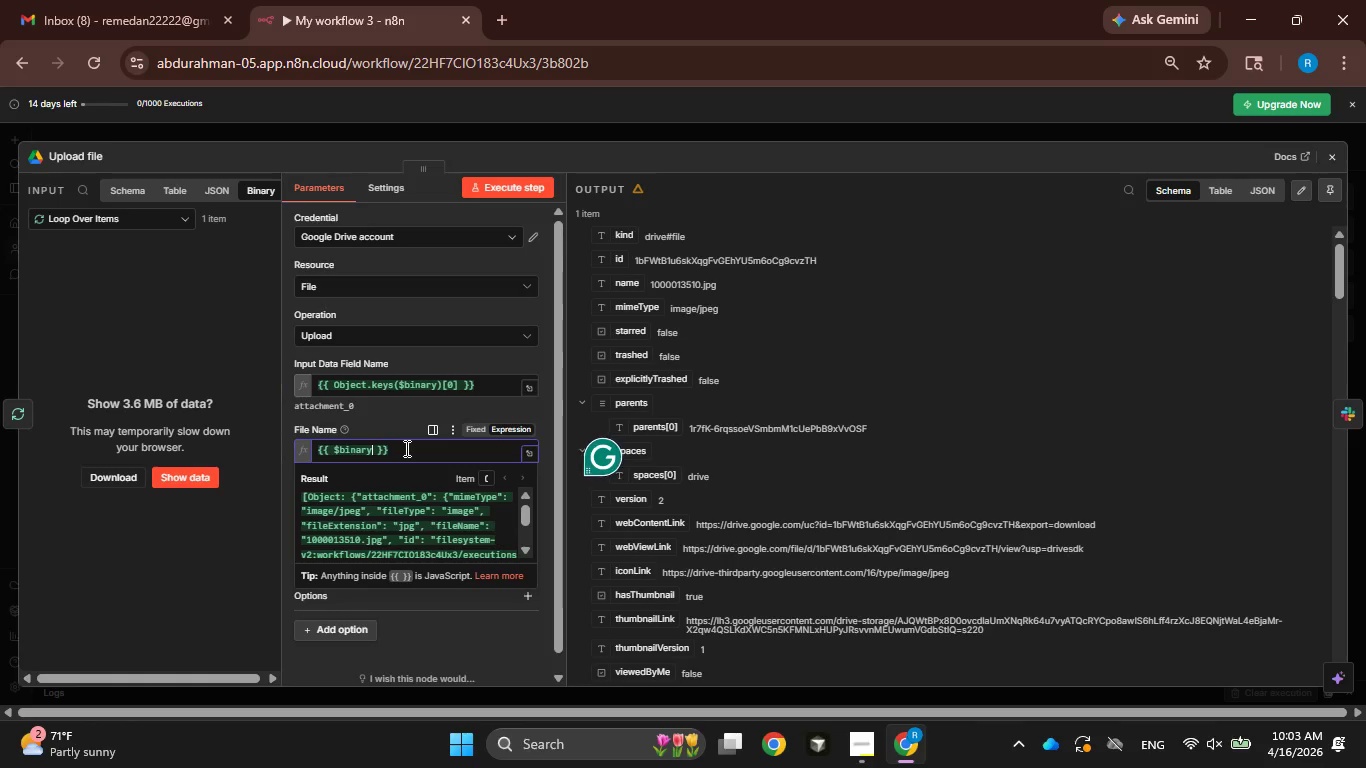 
scroll: coordinate [423, 552], scroll_direction: down, amount: 1.0
 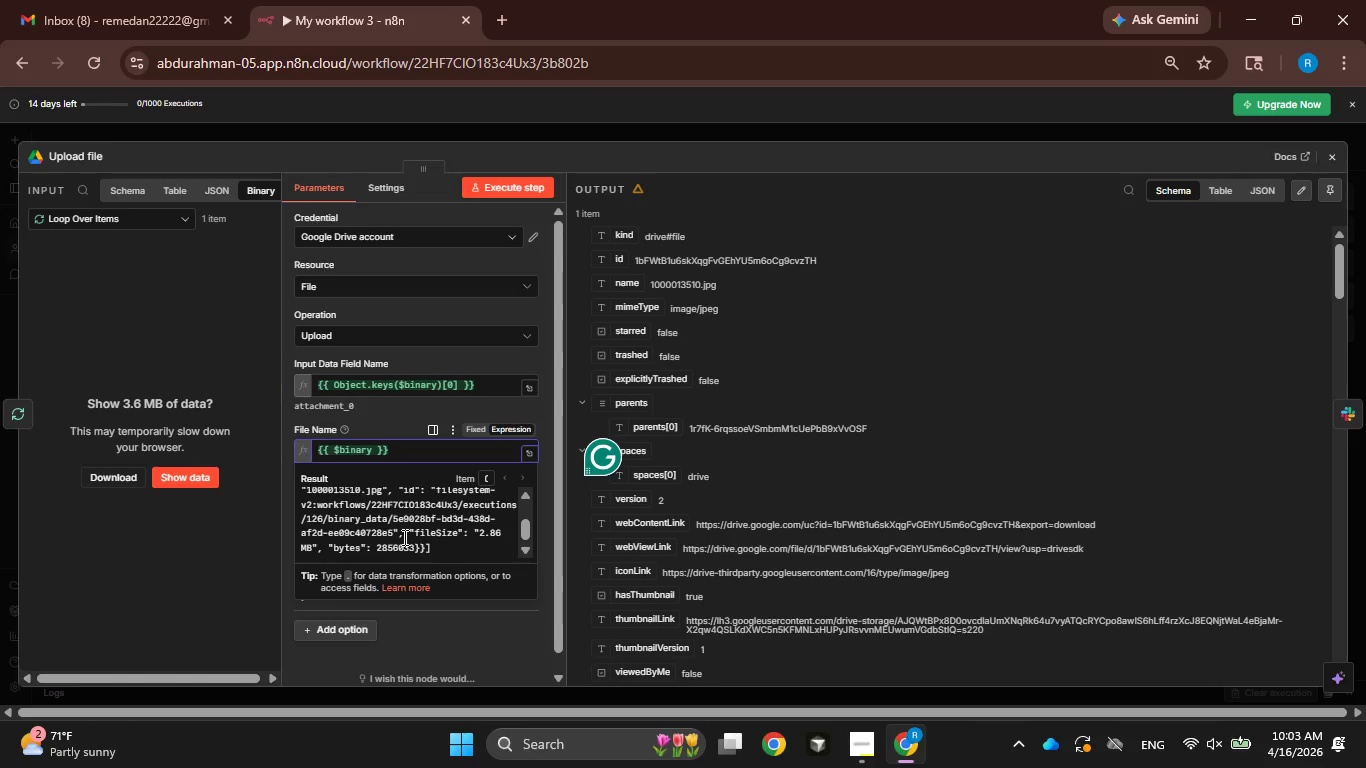 
left_click([402, 536])
 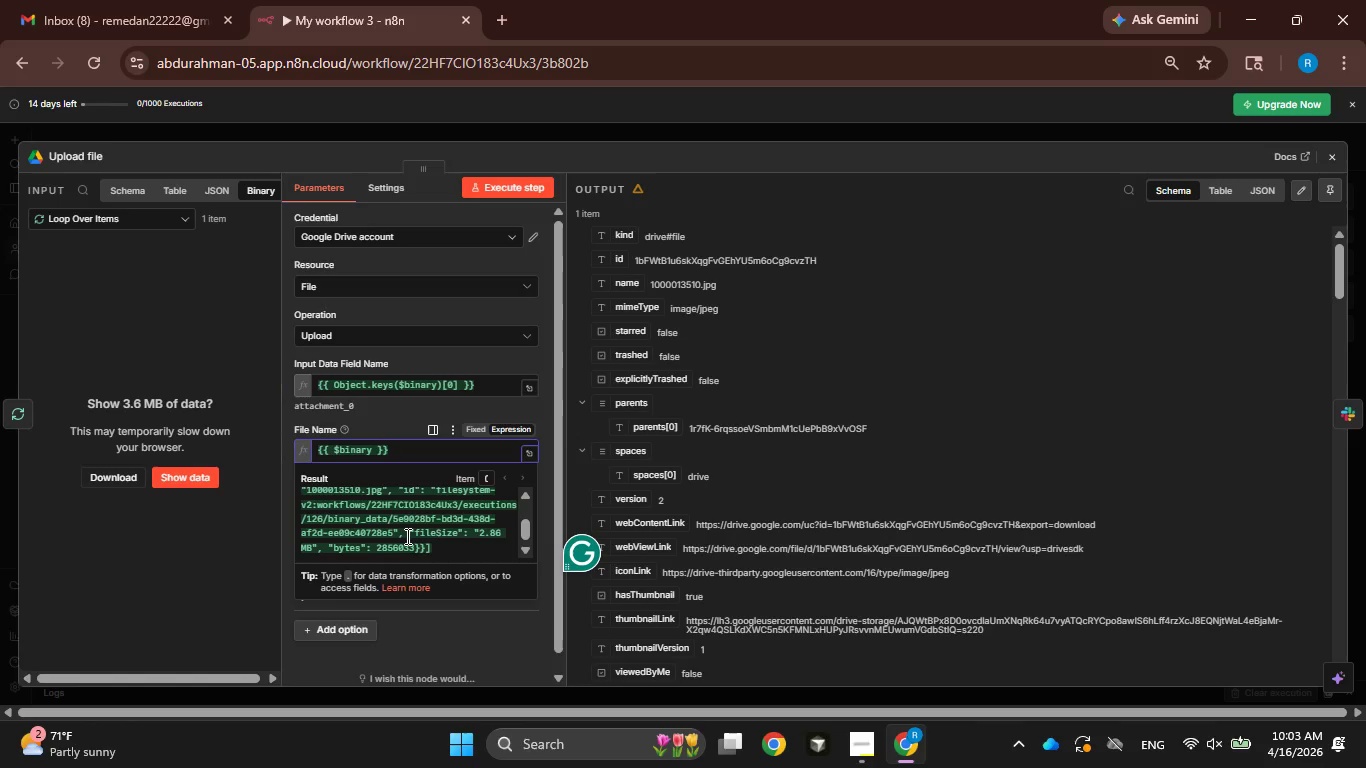 
key(ArrowUp)
 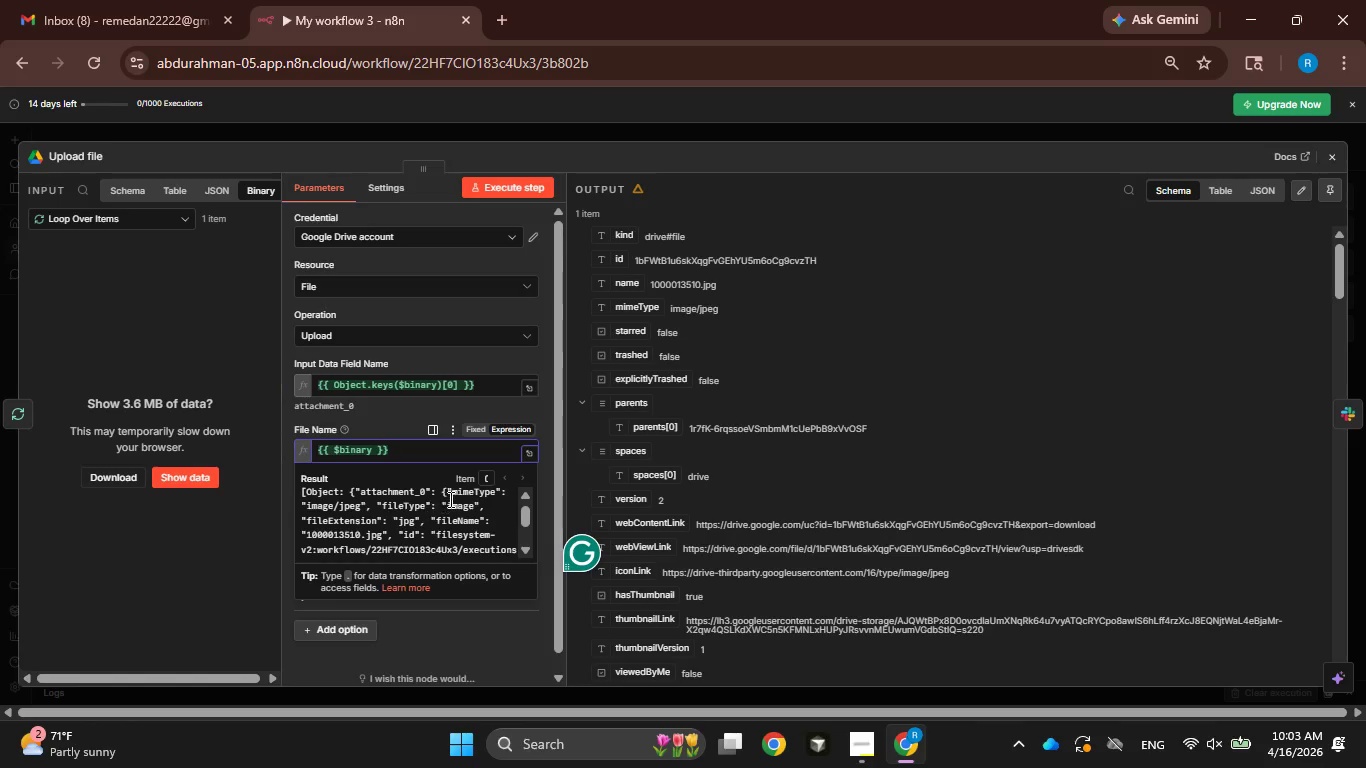 
wait(5.75)
 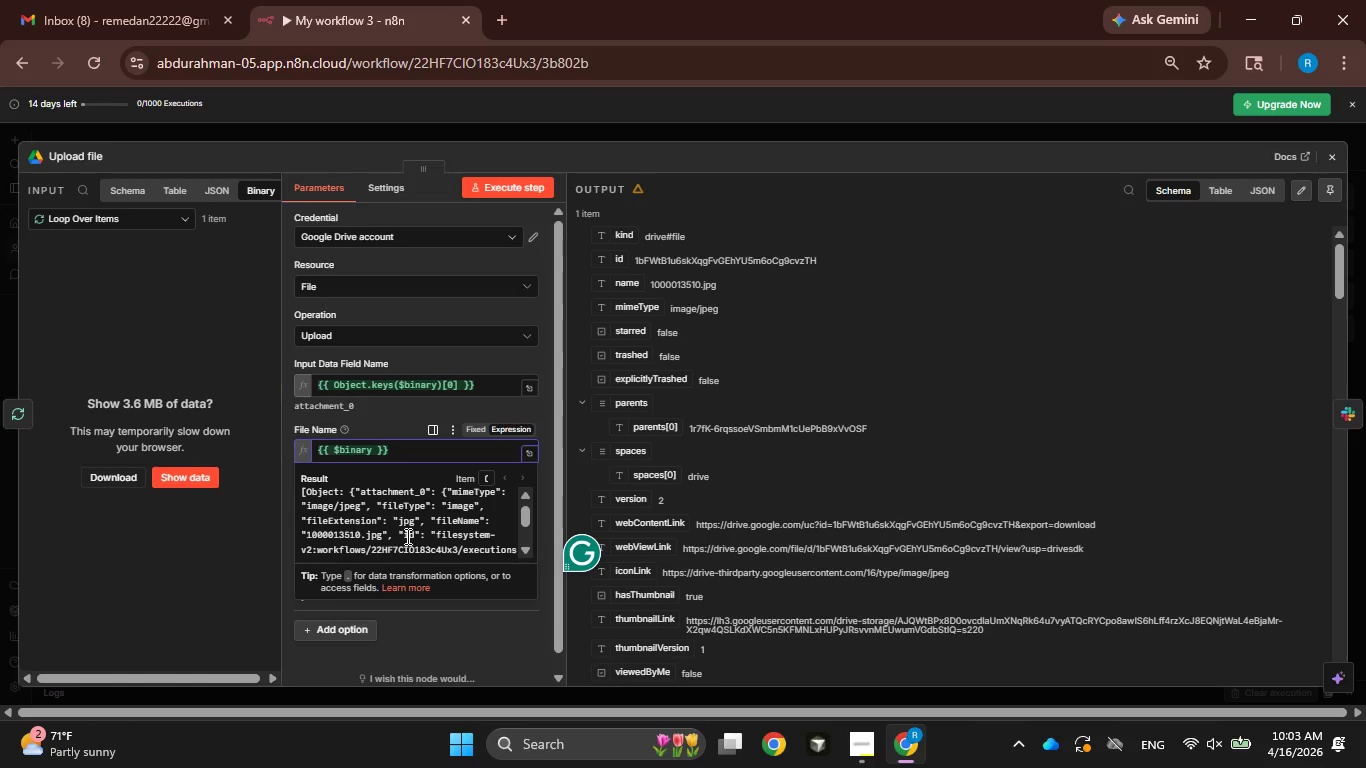 
left_click_drag(start_coordinate=[437, 522], to_coordinate=[478, 524])
 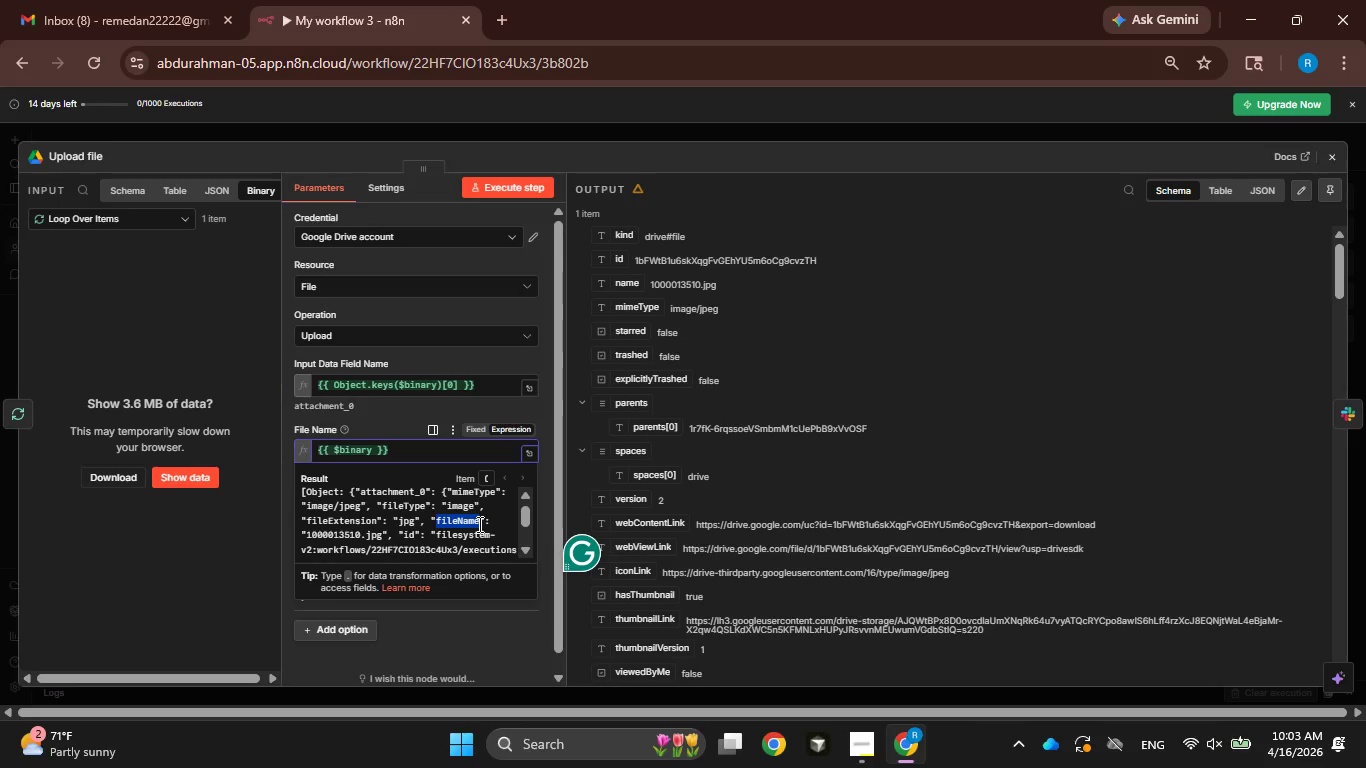 
key(Control+C)
 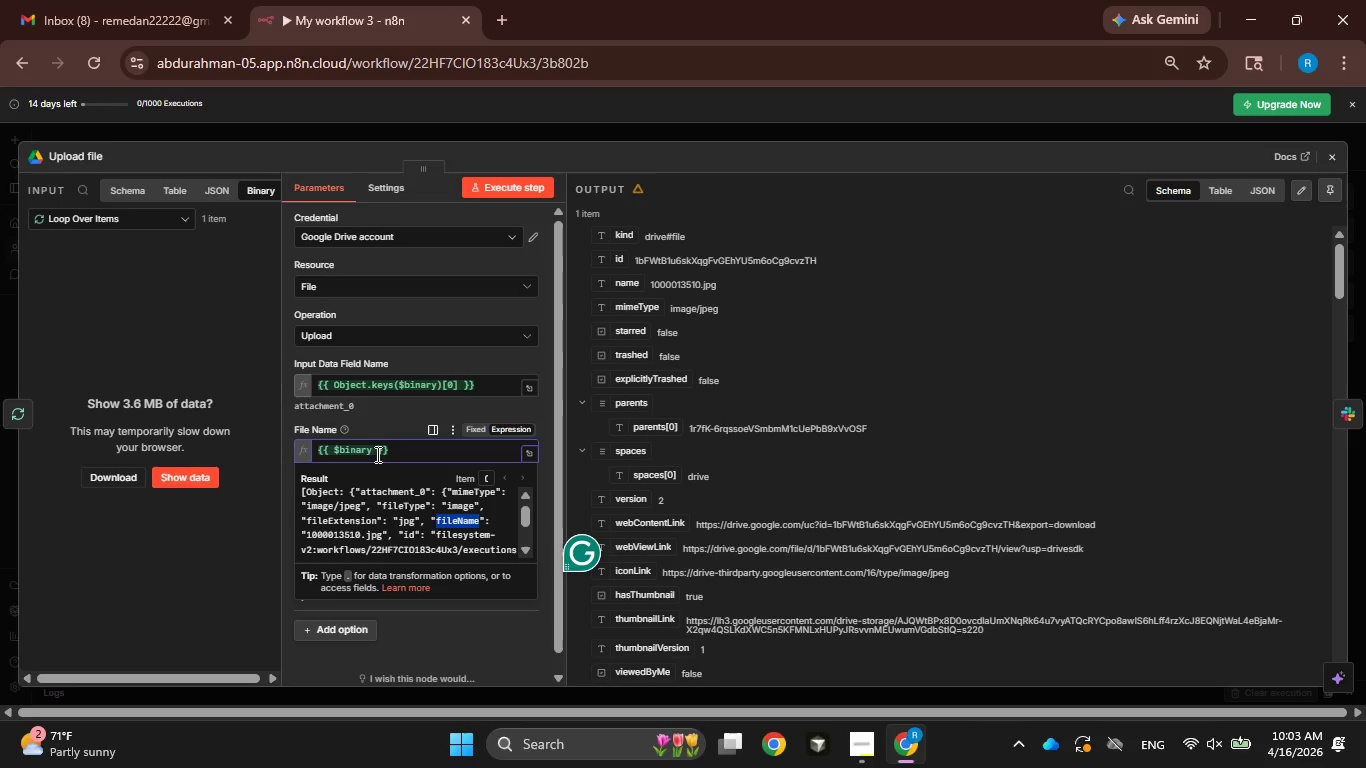 
left_click([376, 451])
 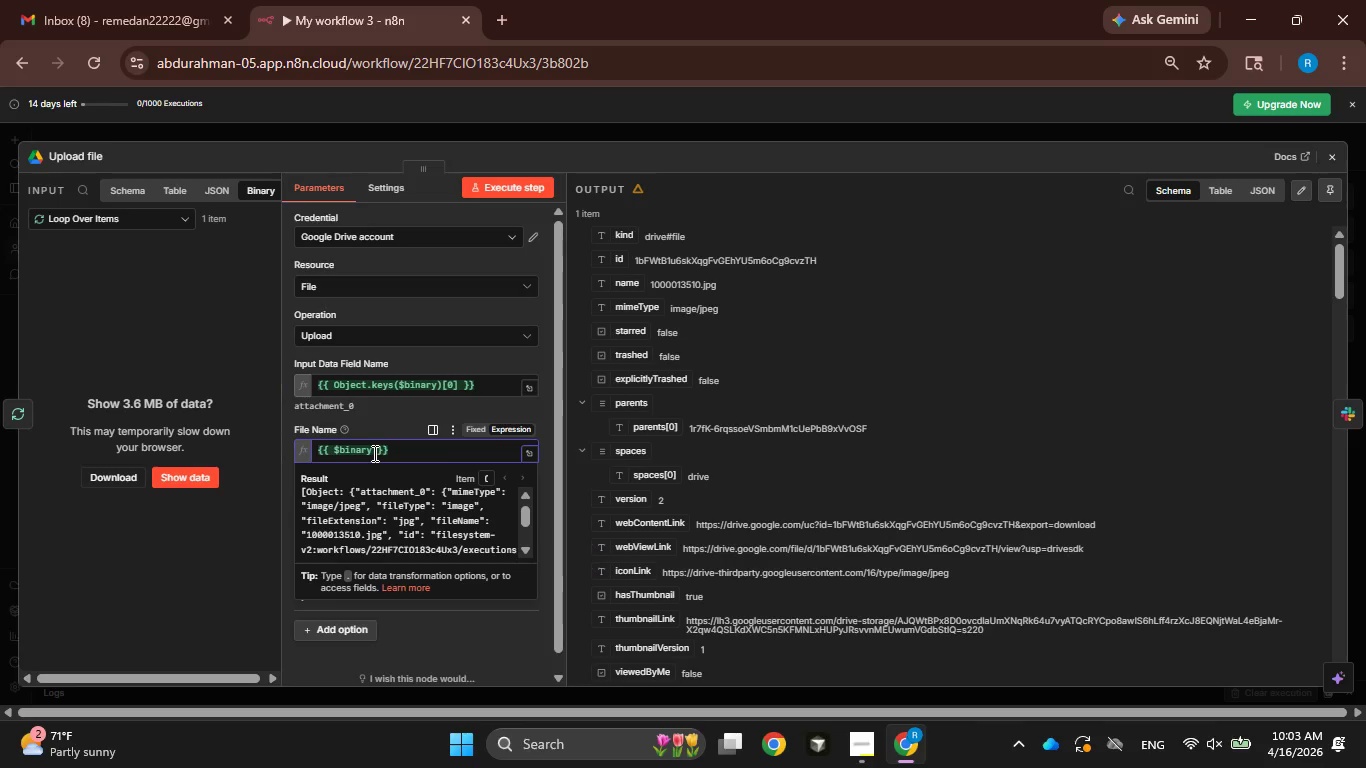 
key(Backspace)
 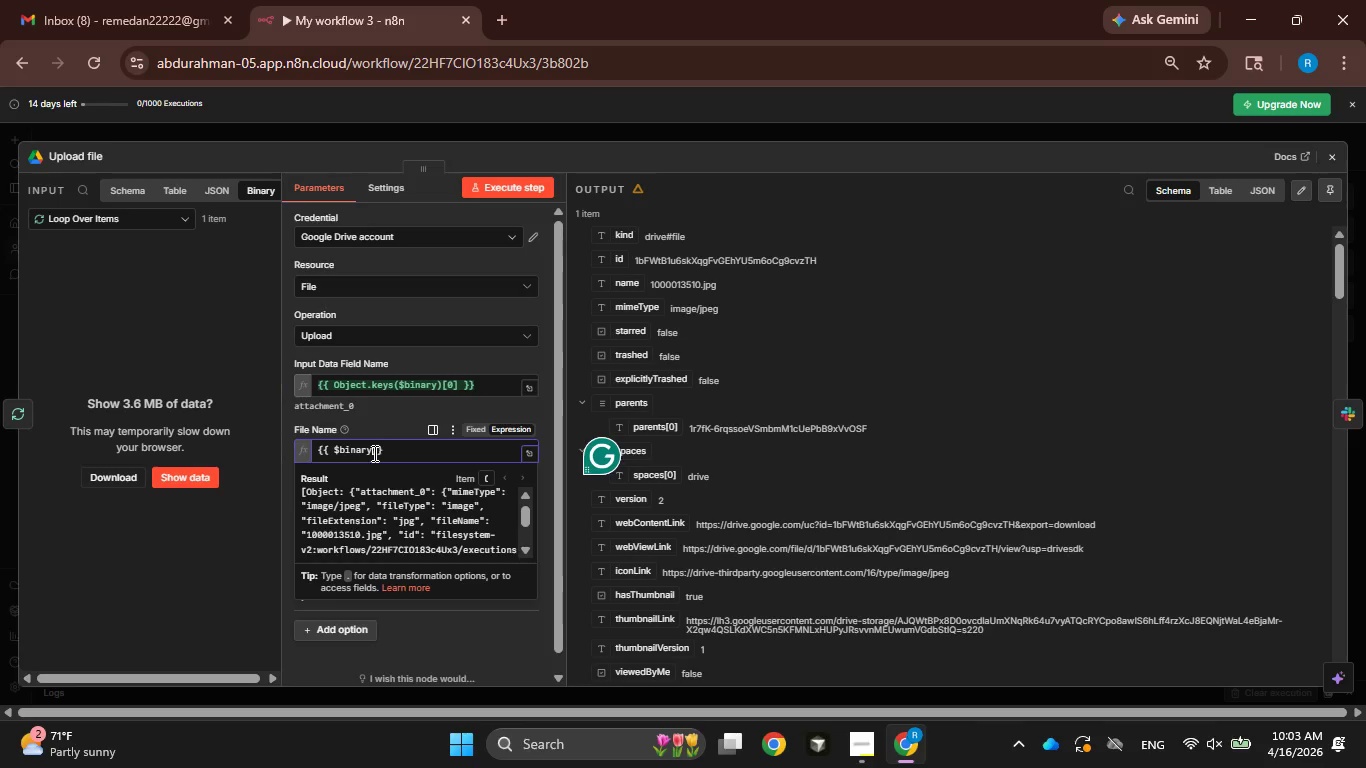 
key(Period)
 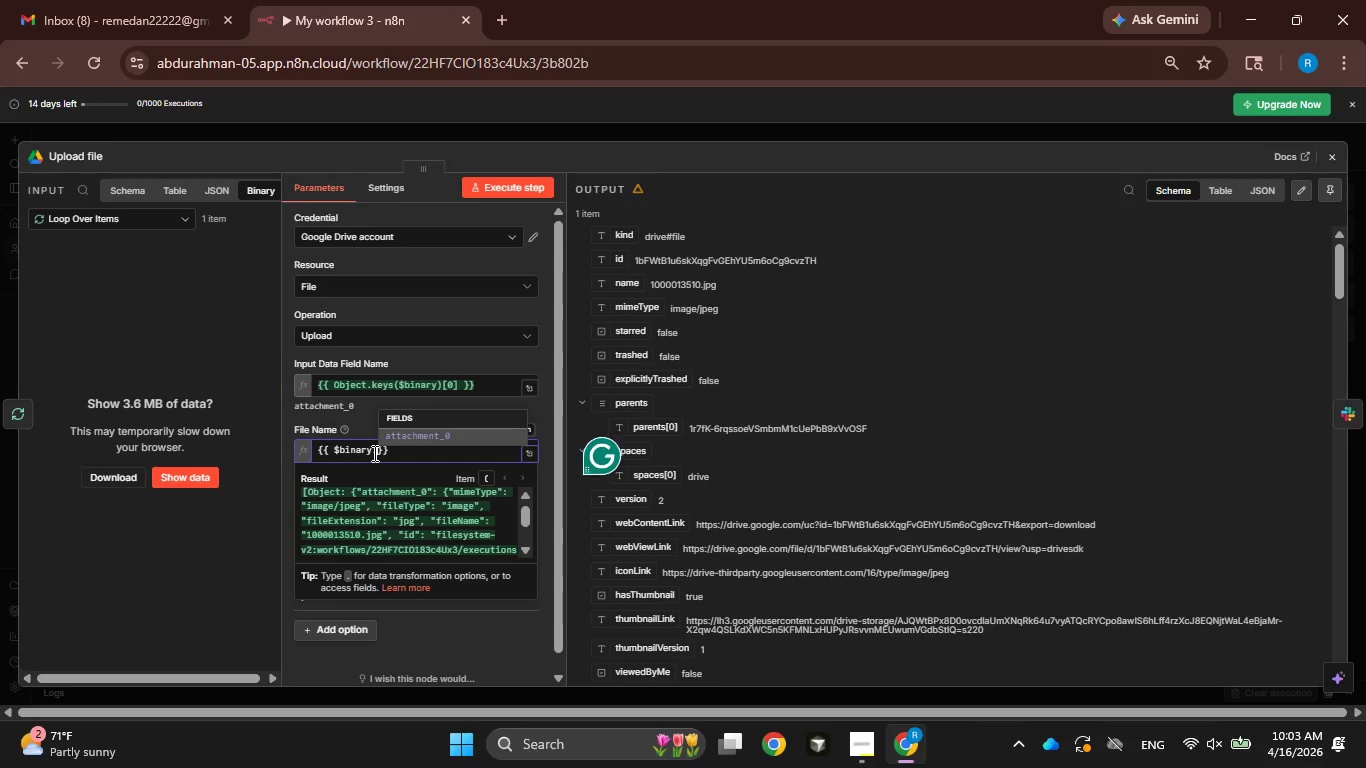 
key(Control+V)
 